 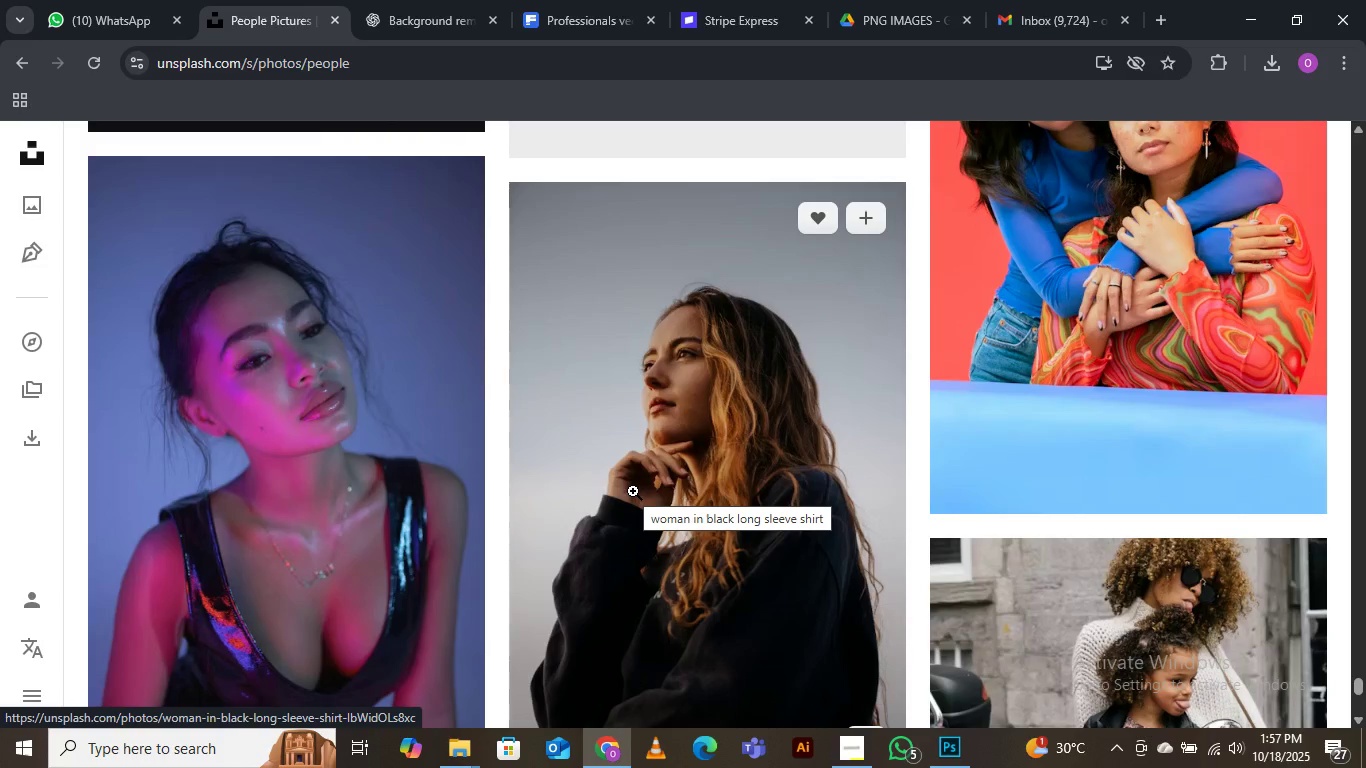 
scroll: coordinate [530, 519], scroll_direction: down, amount: 12.0
 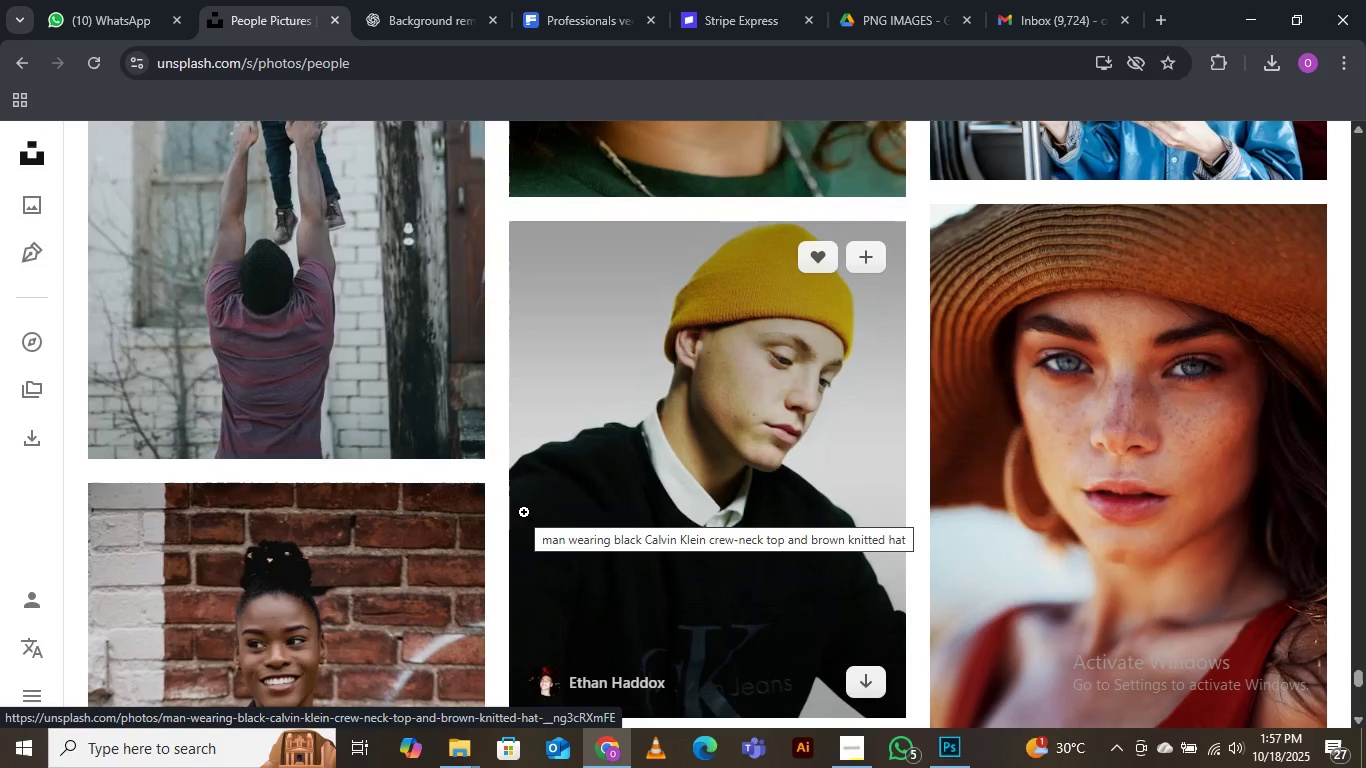 
wait(8.01)
 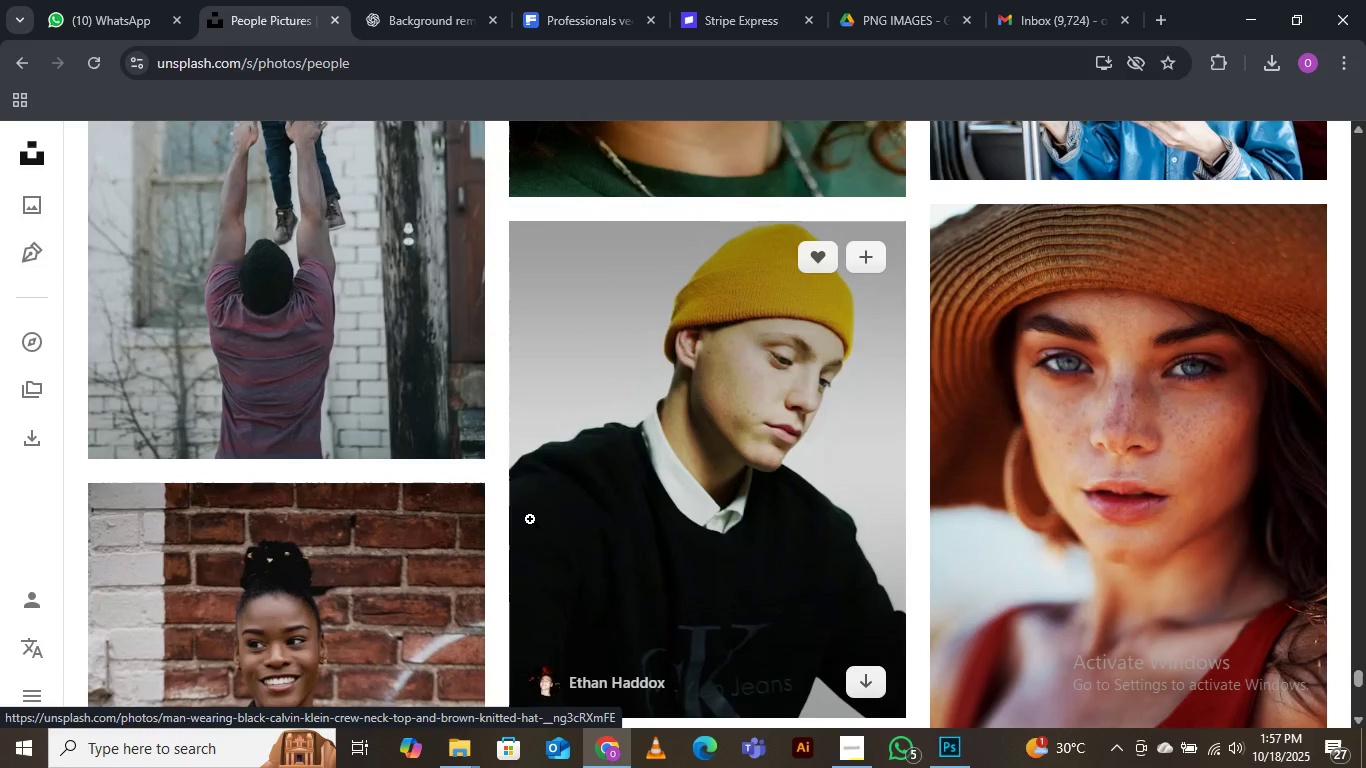 
scroll: coordinate [521, 511], scroll_direction: down, amount: 8.0
 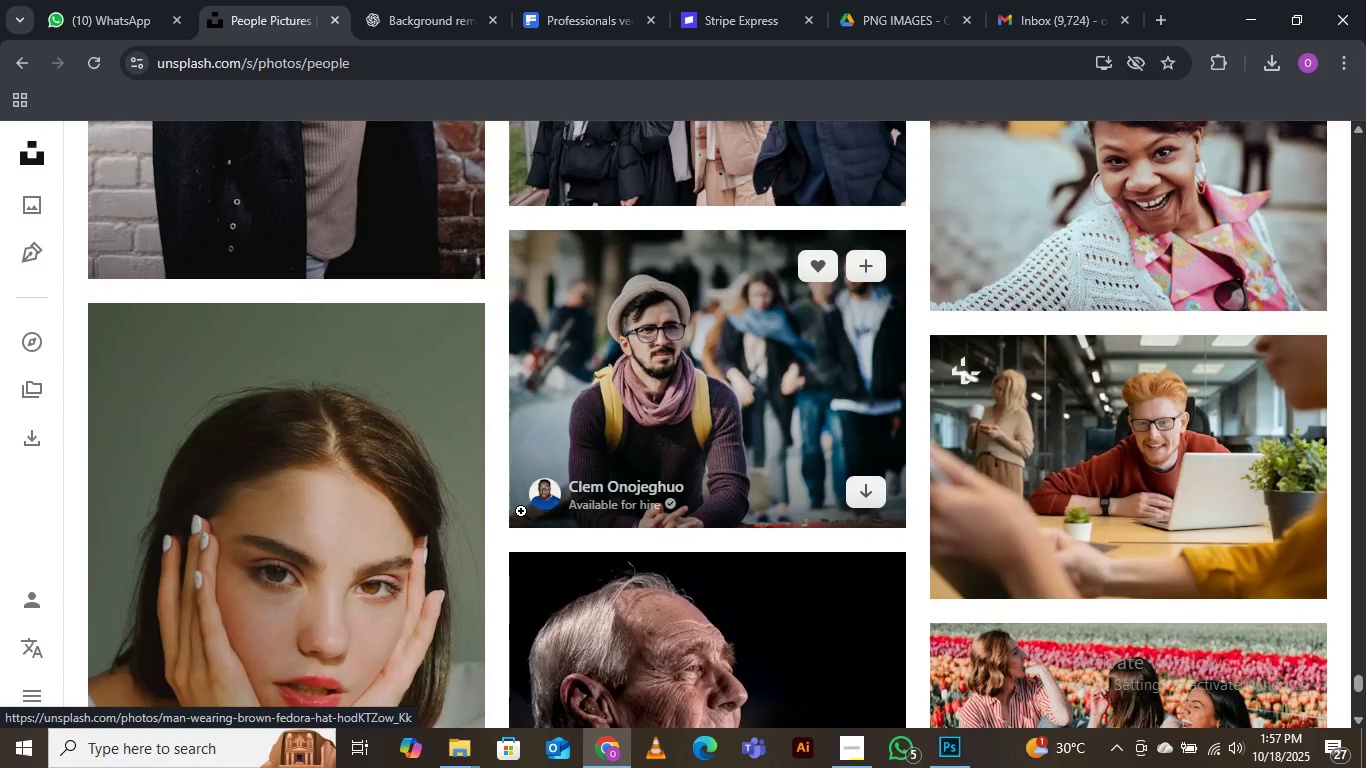 
scroll: coordinate [518, 507], scroll_direction: down, amount: 7.0
 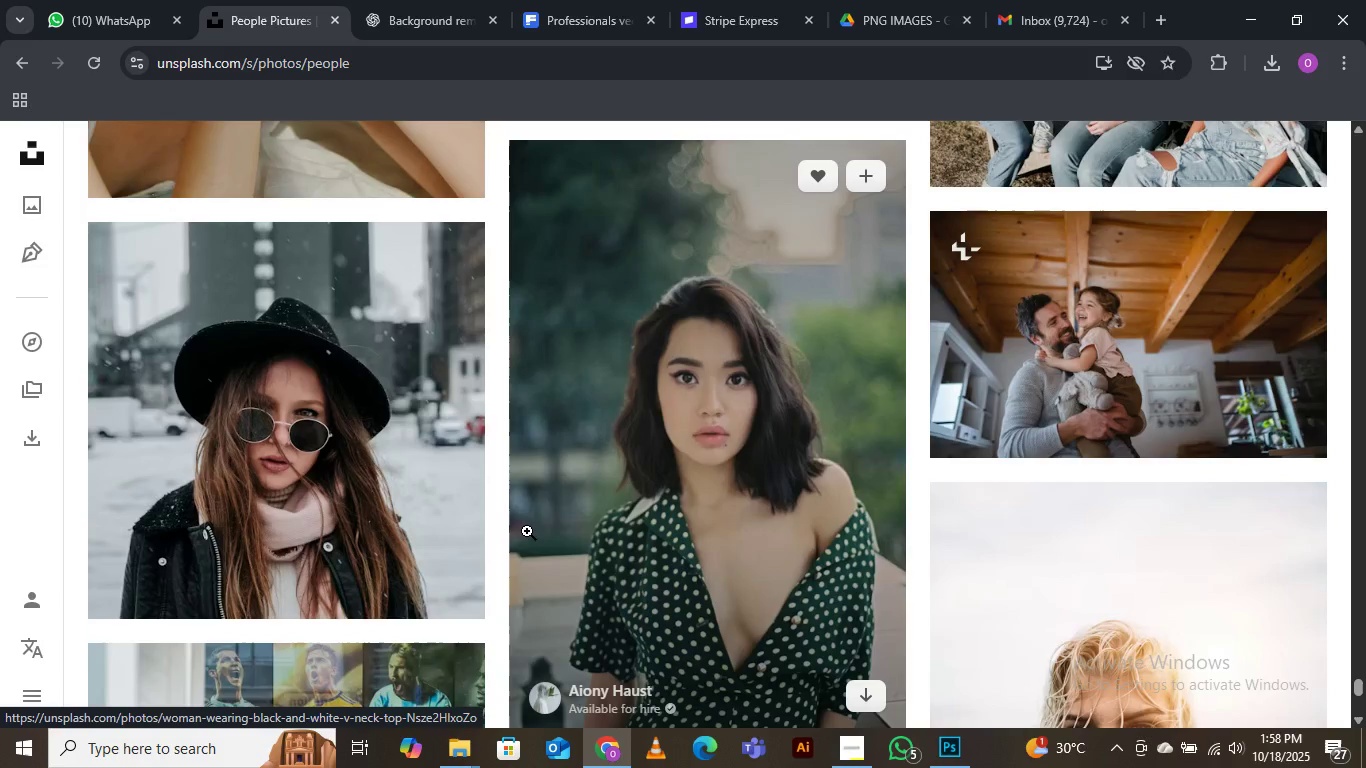 
scroll: coordinate [527, 531], scroll_direction: down, amount: 2.0
 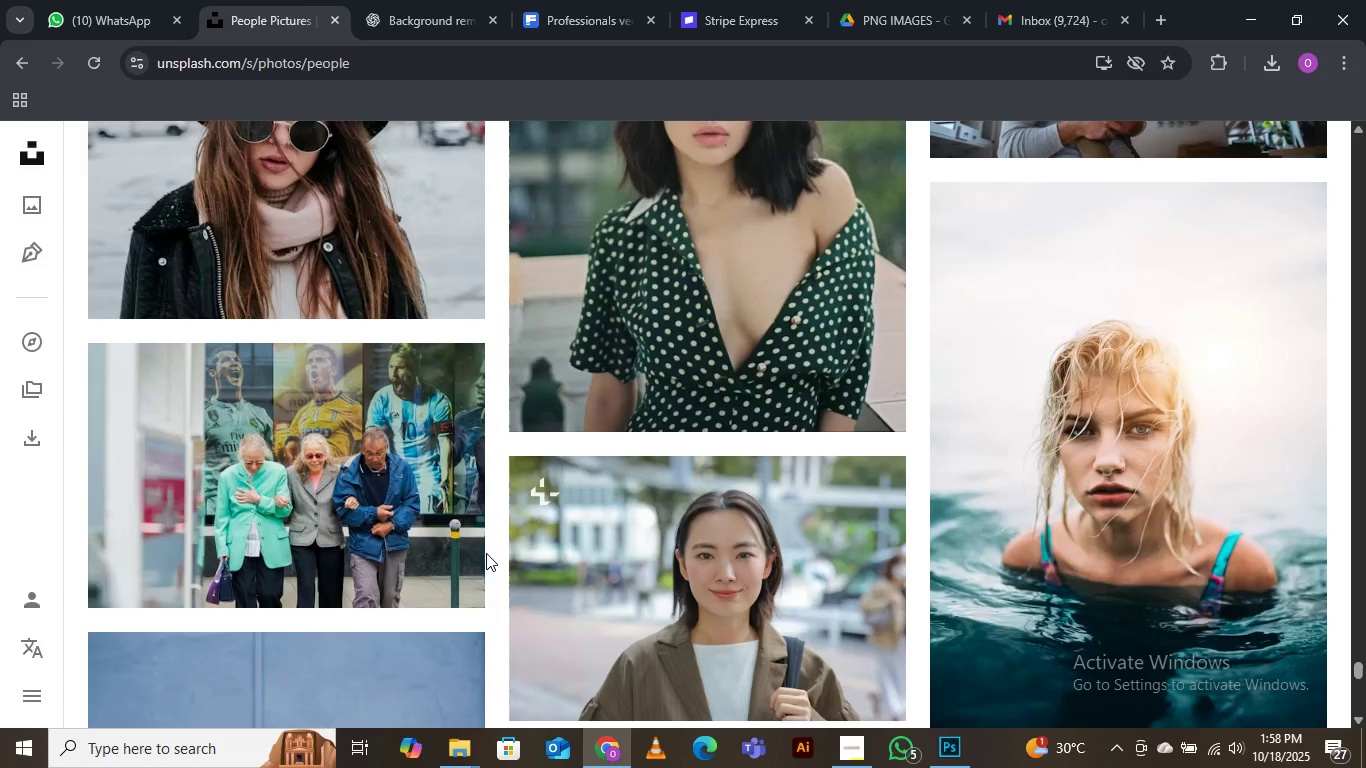 
wait(23.12)
 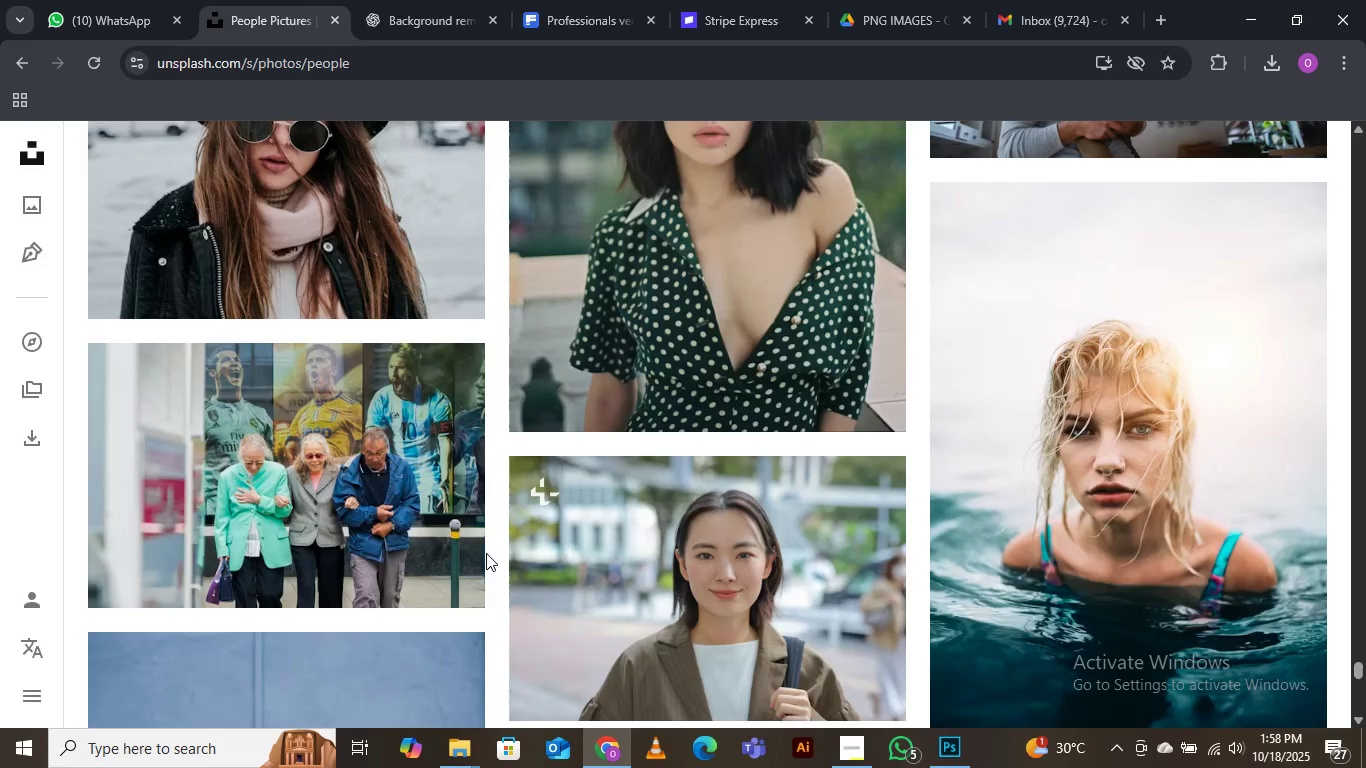 
scroll: coordinate [599, 552], scroll_direction: down, amount: 10.0
 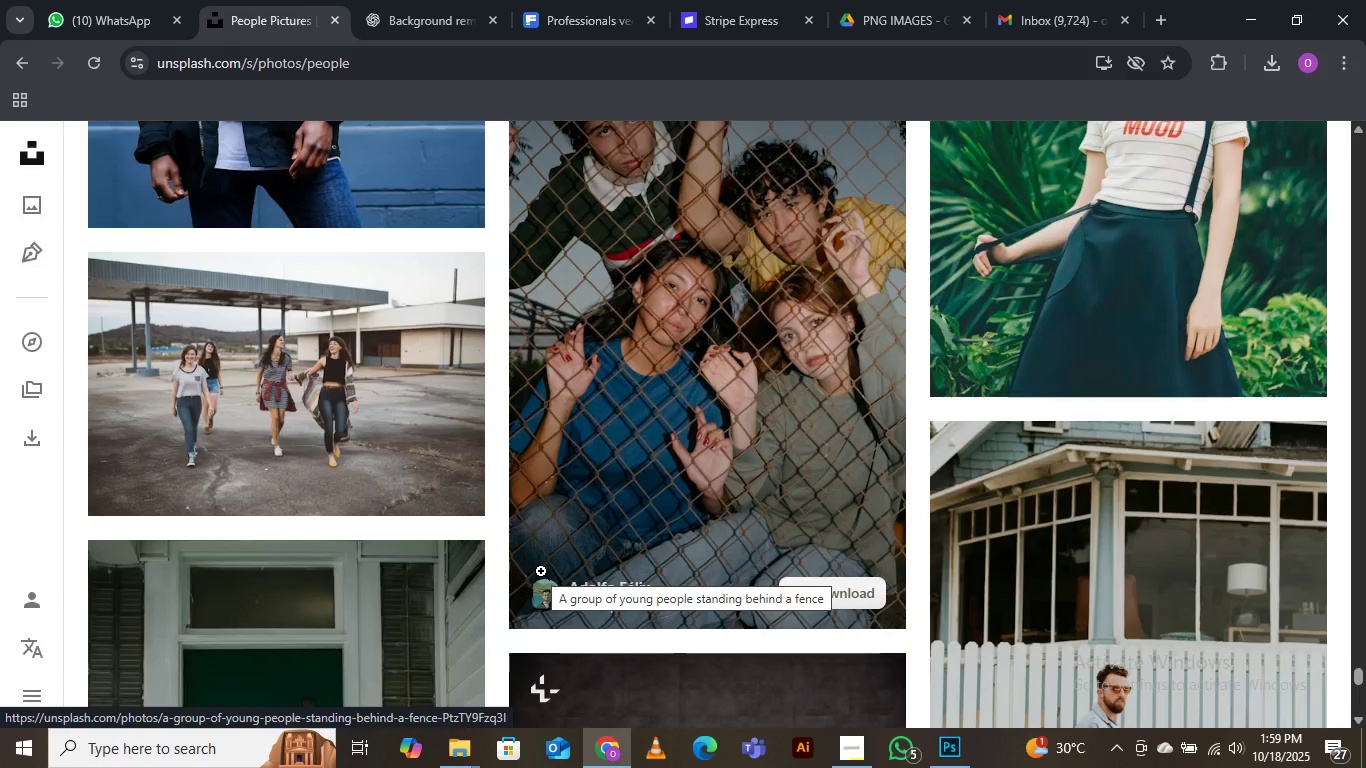 
wait(43.27)
 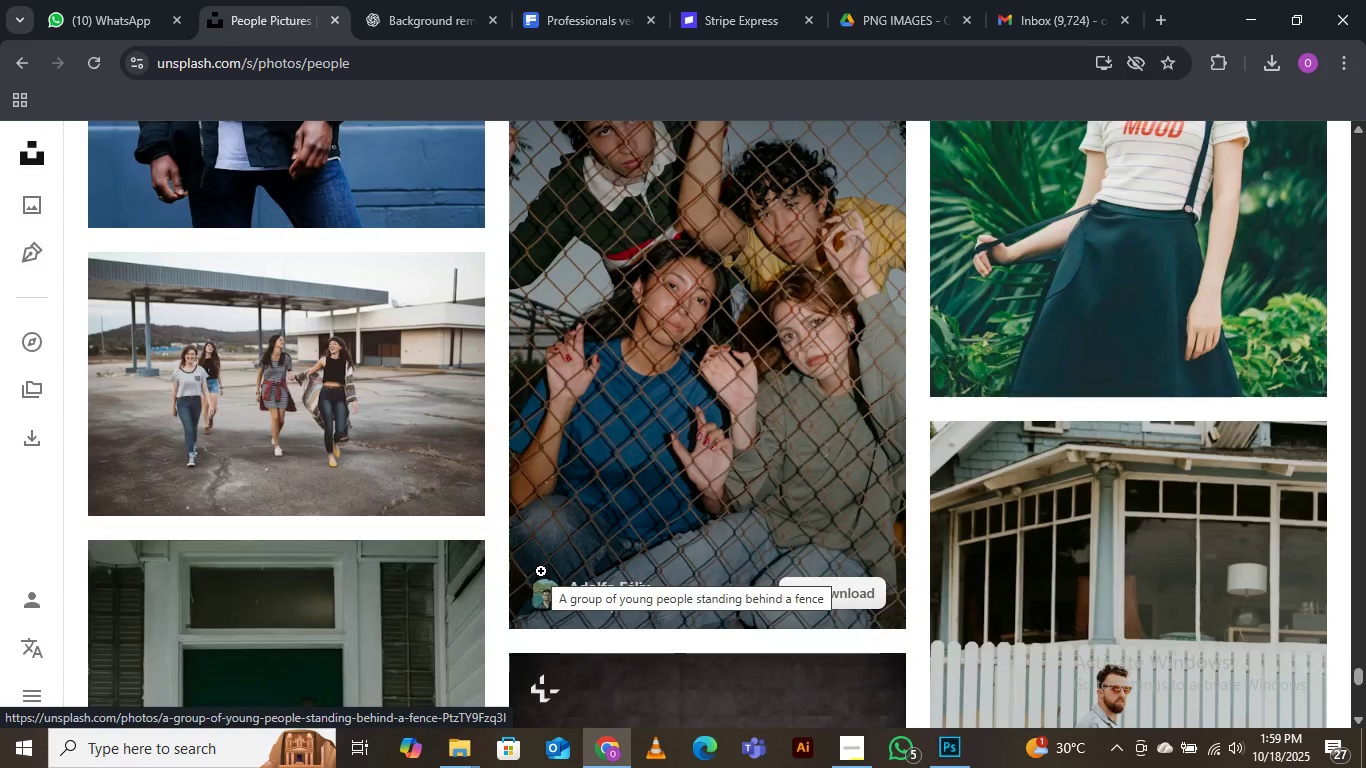 
scroll: coordinate [858, 523], scroll_direction: down, amount: 7.0
 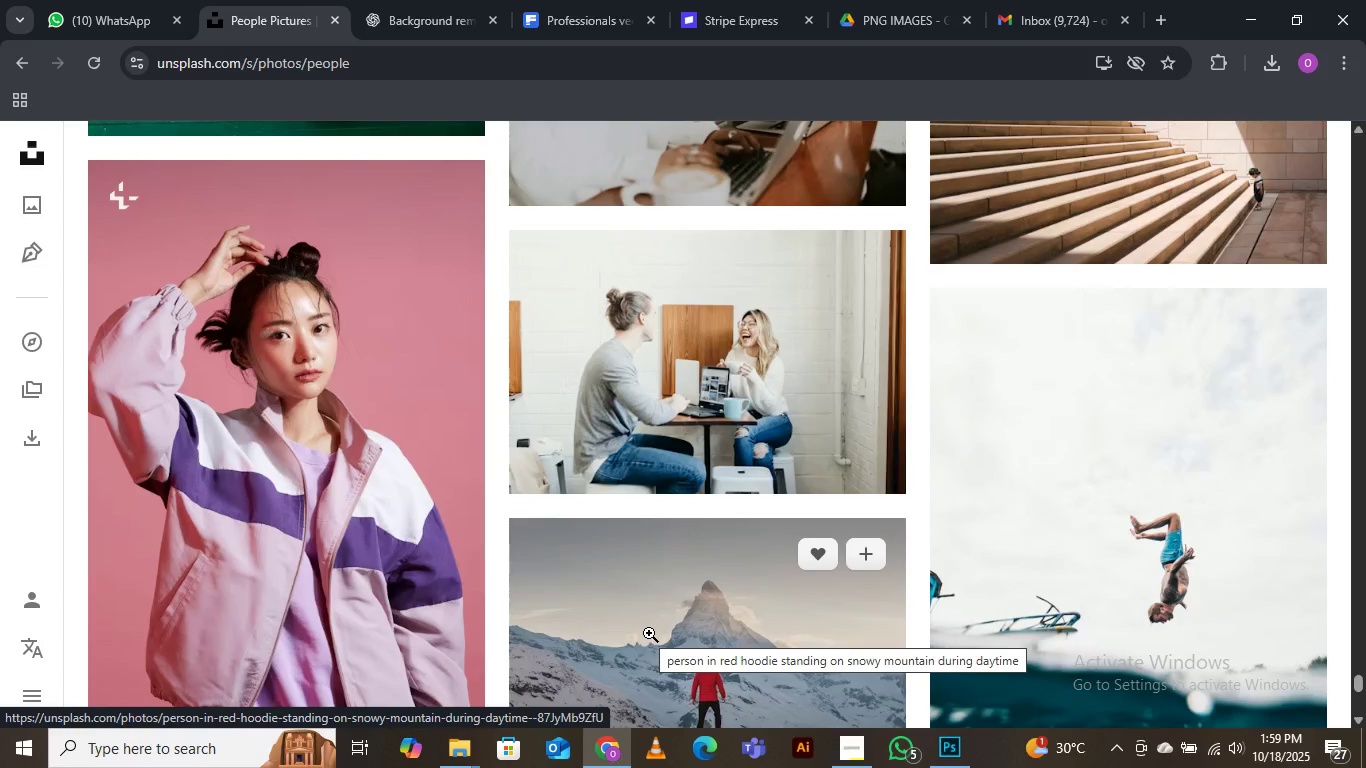 
wait(8.26)
 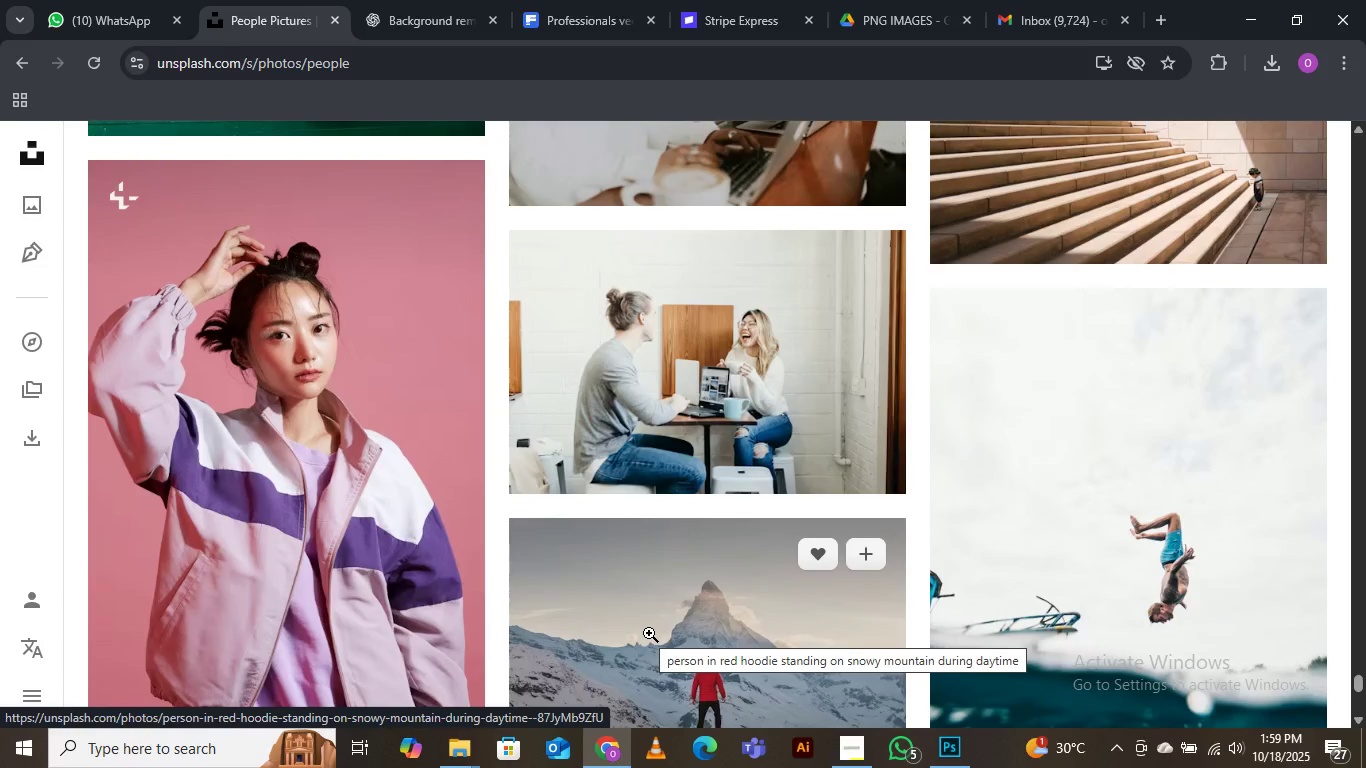 
scroll: coordinate [645, 653], scroll_direction: down, amount: 12.0
 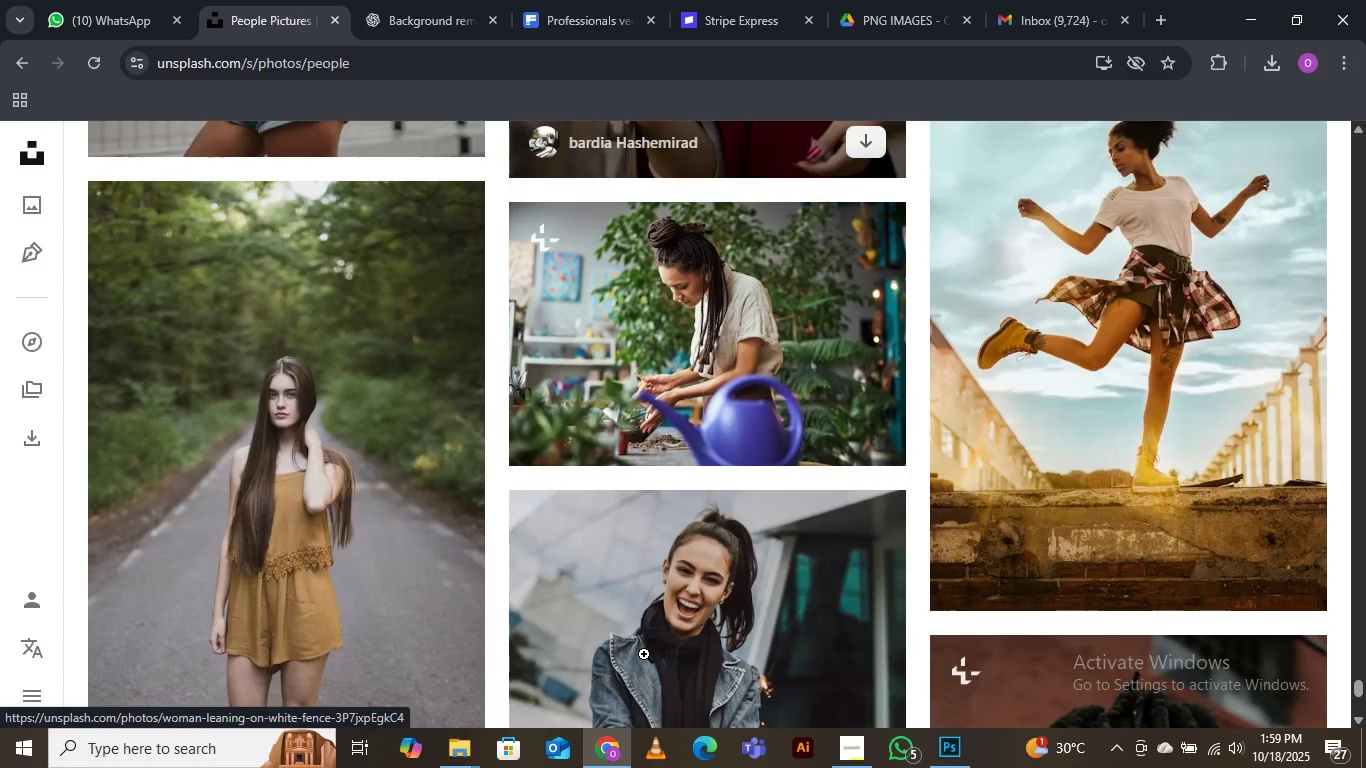 
scroll: coordinate [638, 655], scroll_direction: down, amount: 16.0
 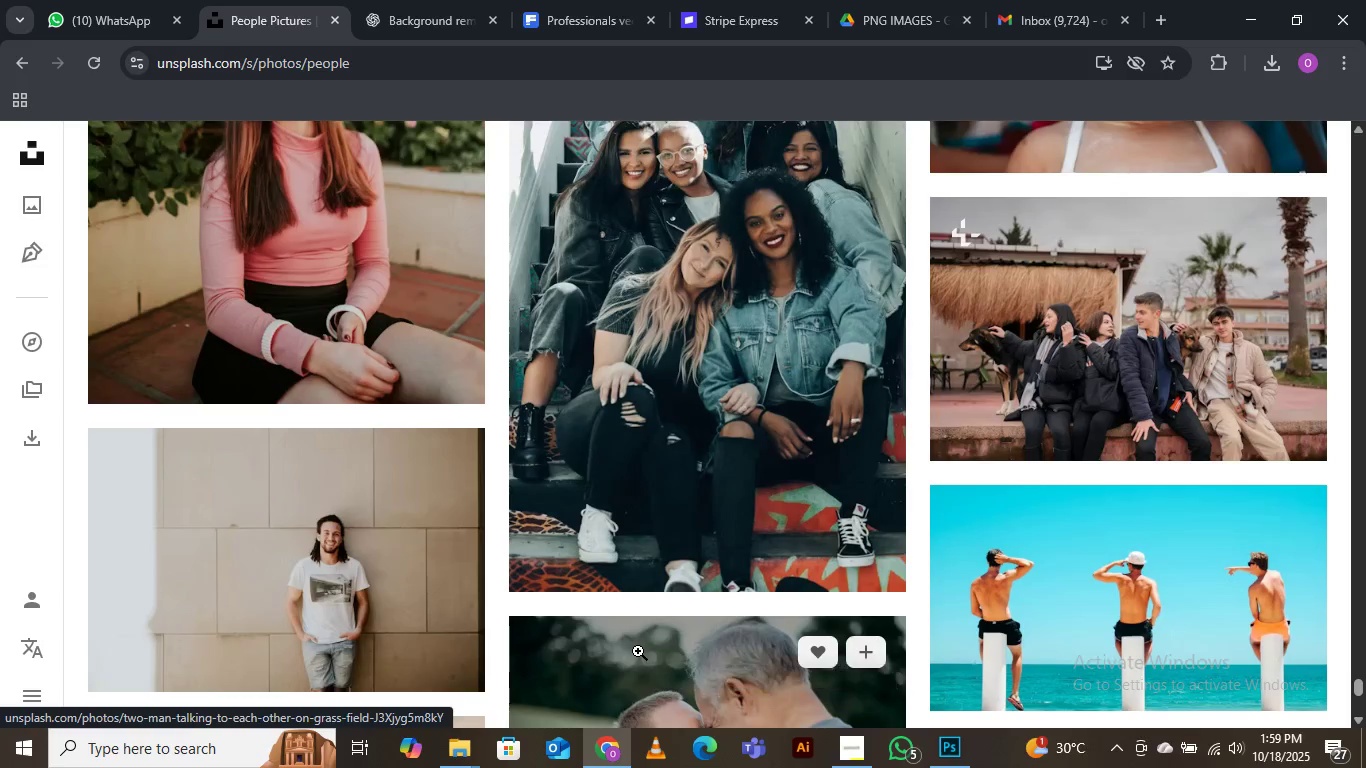 
scroll: coordinate [641, 652], scroll_direction: down, amount: 15.0
 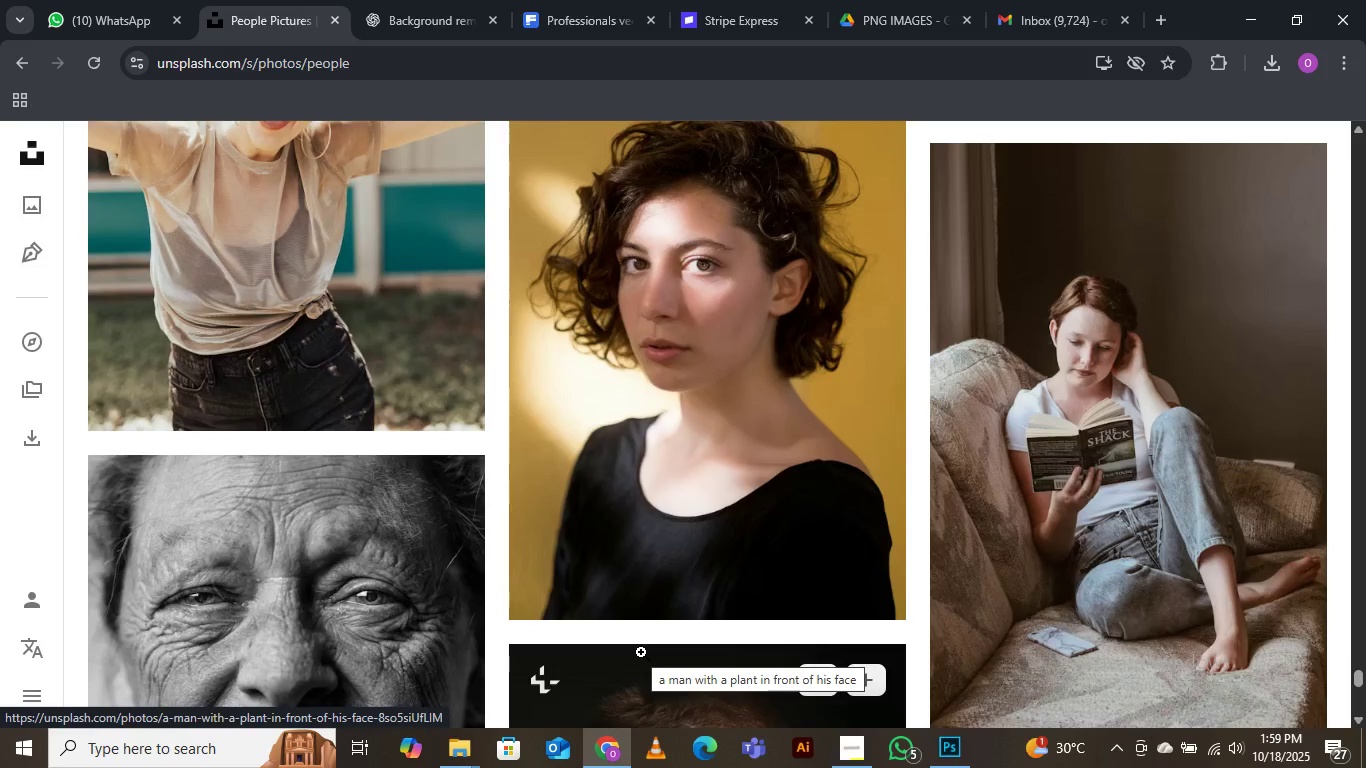 
scroll: coordinate [641, 652], scroll_direction: down, amount: 8.0
 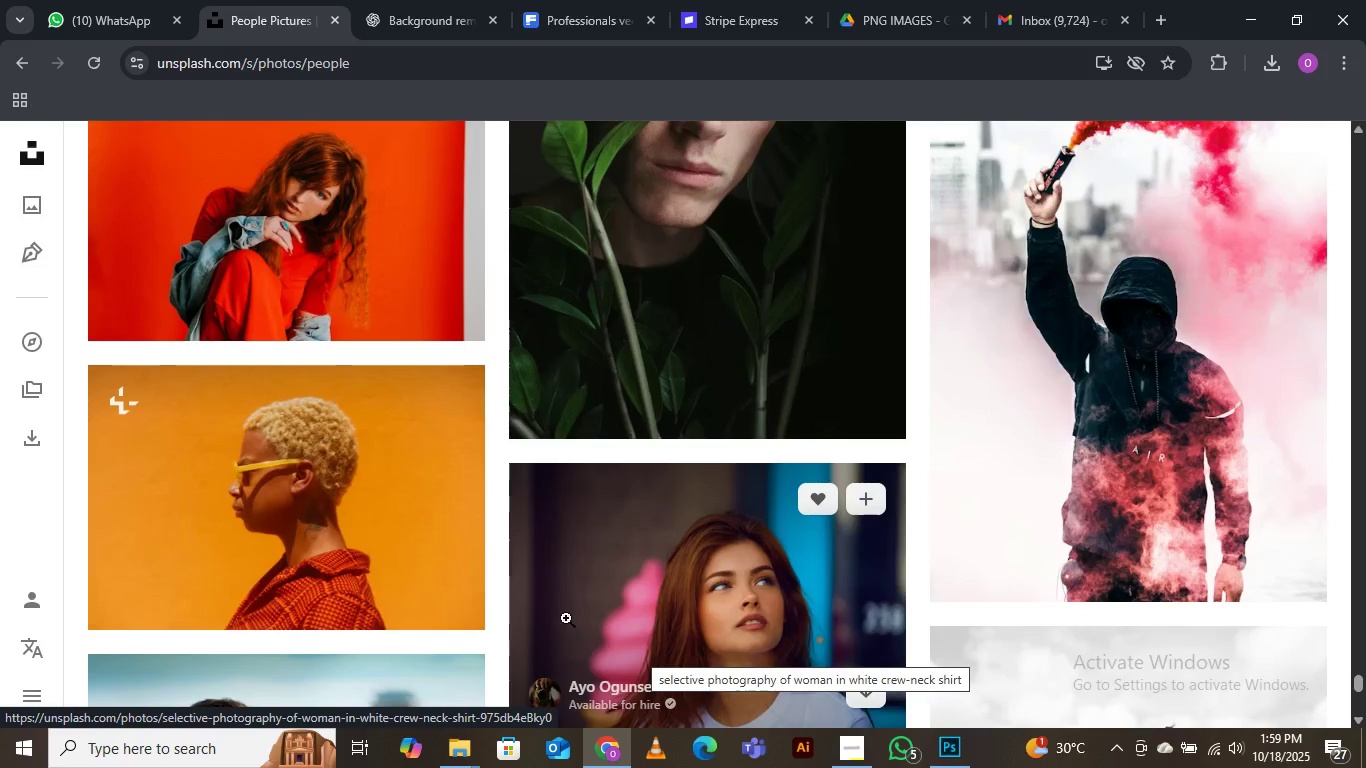 
wait(5.46)
 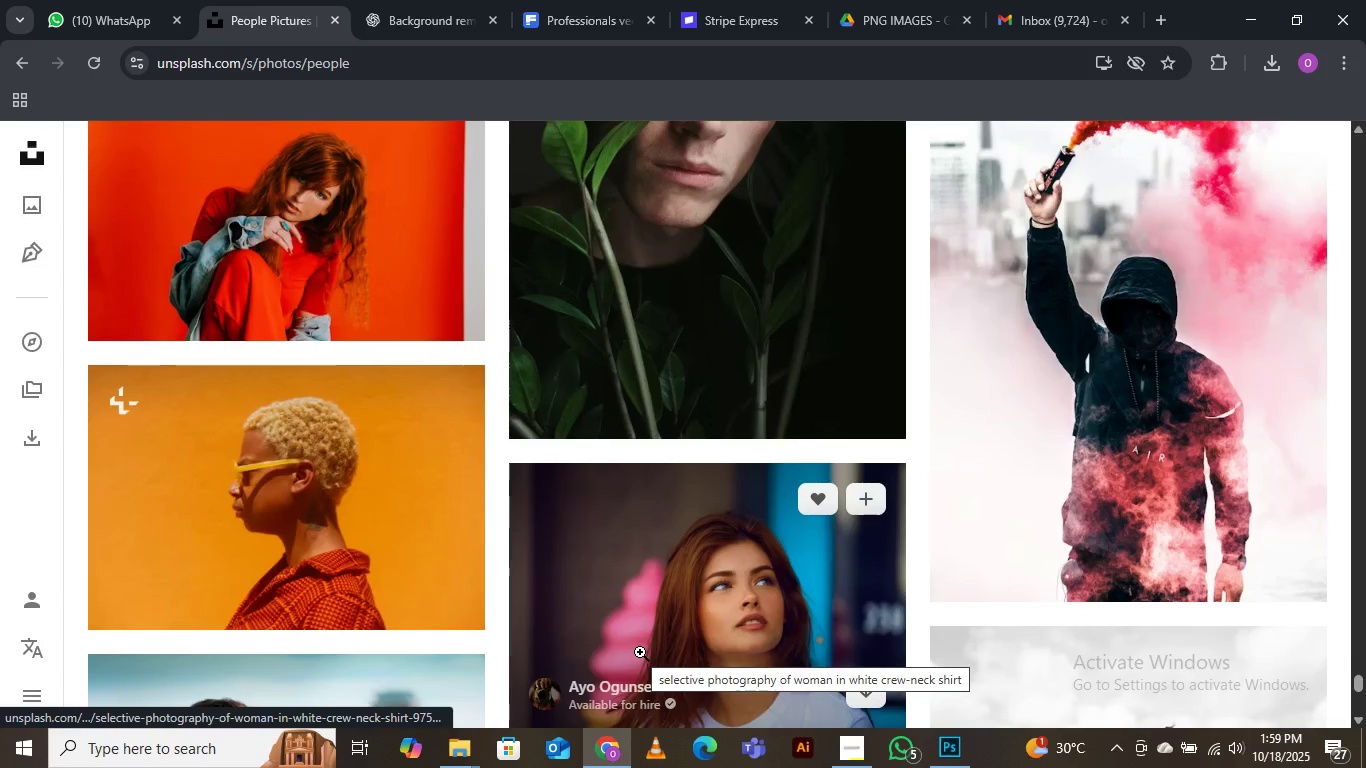 
scroll: coordinate [556, 646], scroll_direction: down, amount: 5.0
 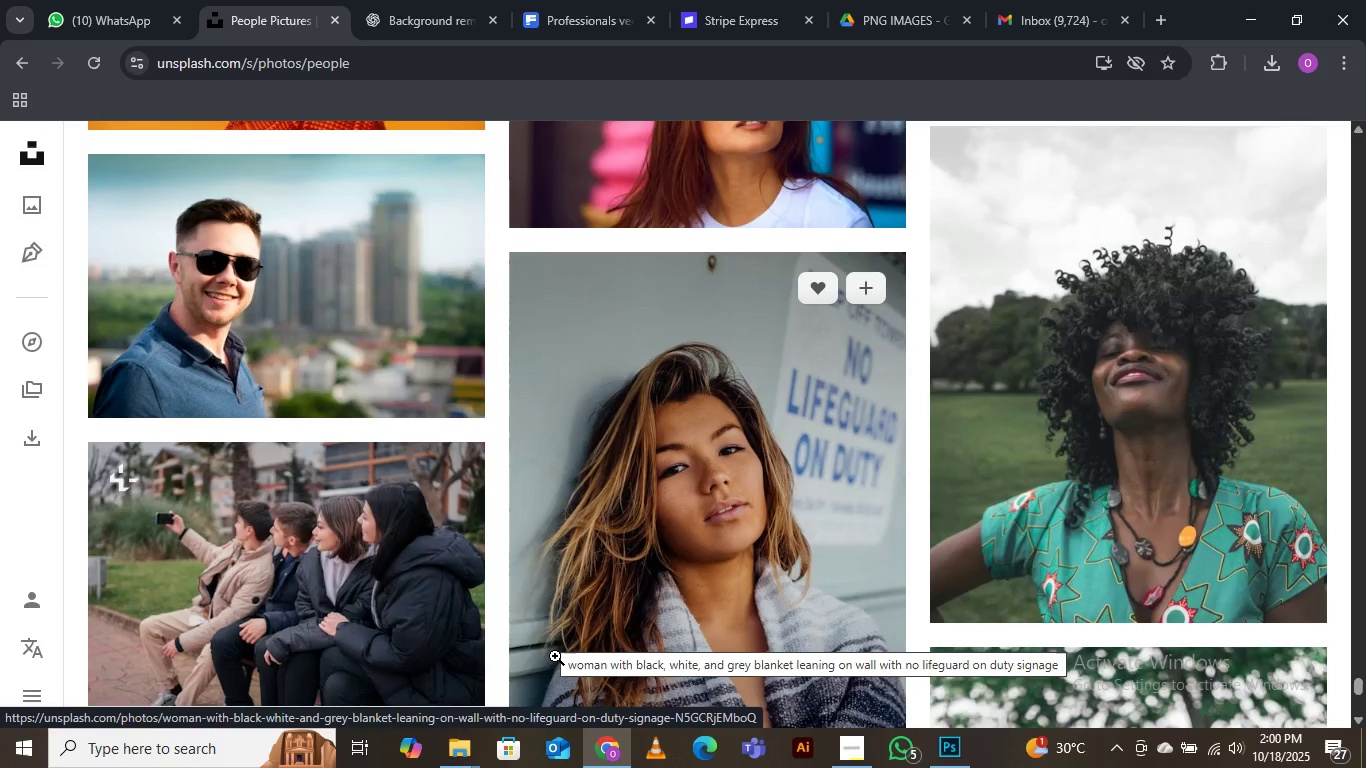 
scroll: coordinate [556, 657], scroll_direction: none, amount: 0.0
 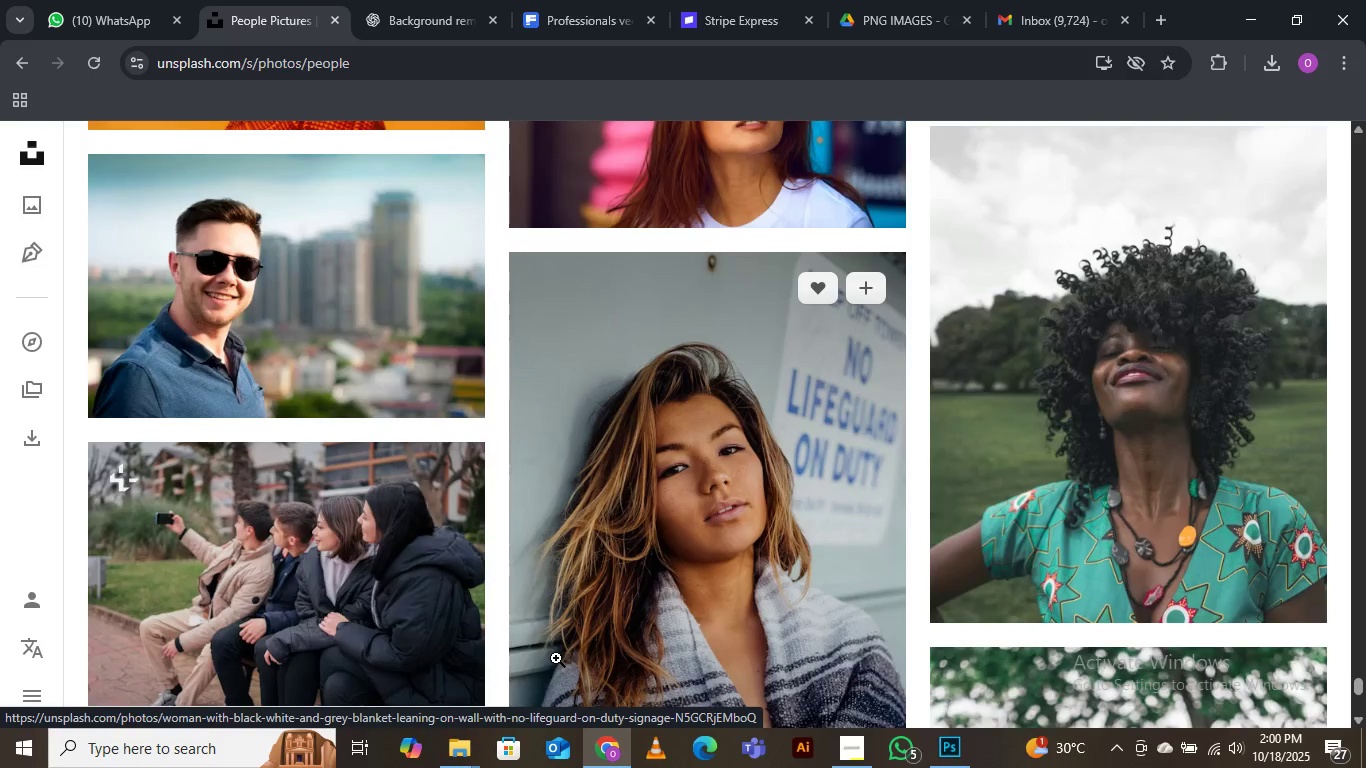 
scroll: coordinate [556, 658], scroll_direction: down, amount: 9.0
 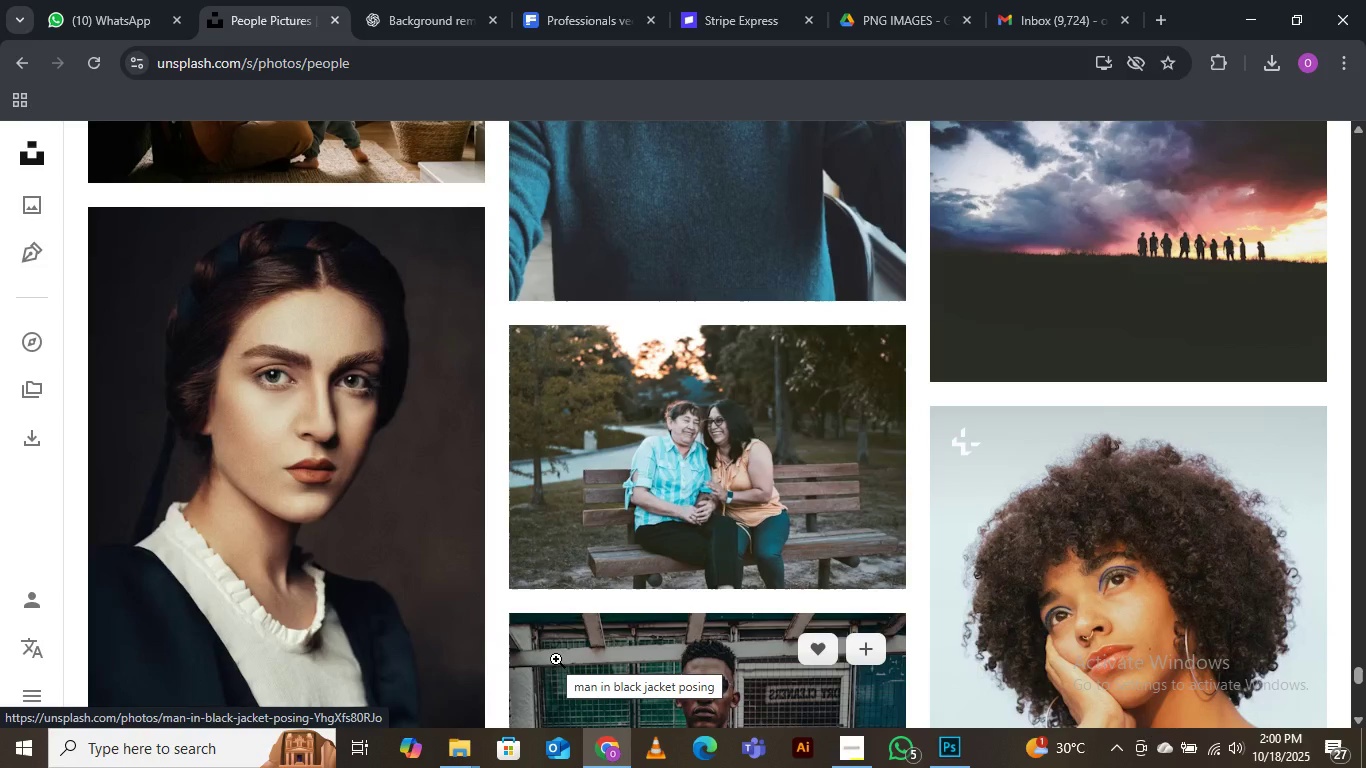 
scroll: coordinate [556, 659], scroll_direction: down, amount: 2.0
 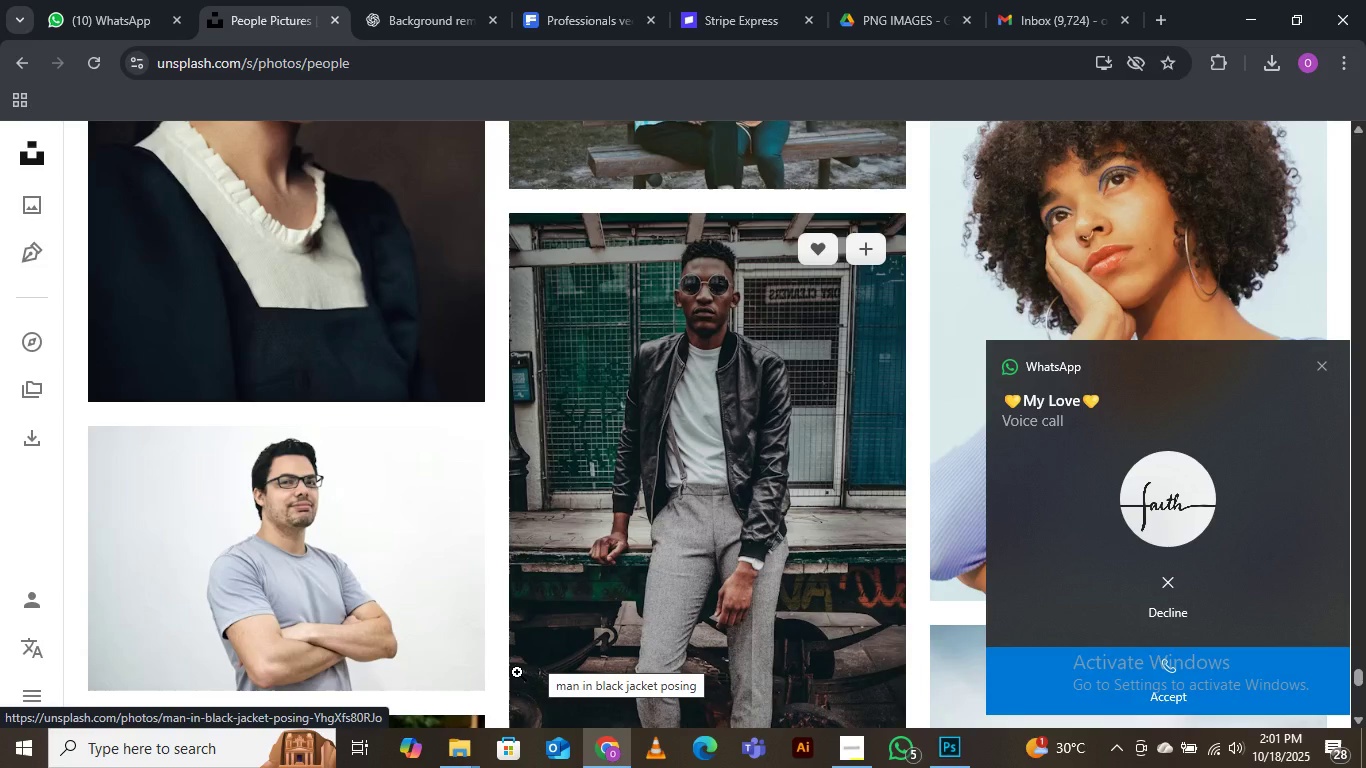 
wait(57.51)
 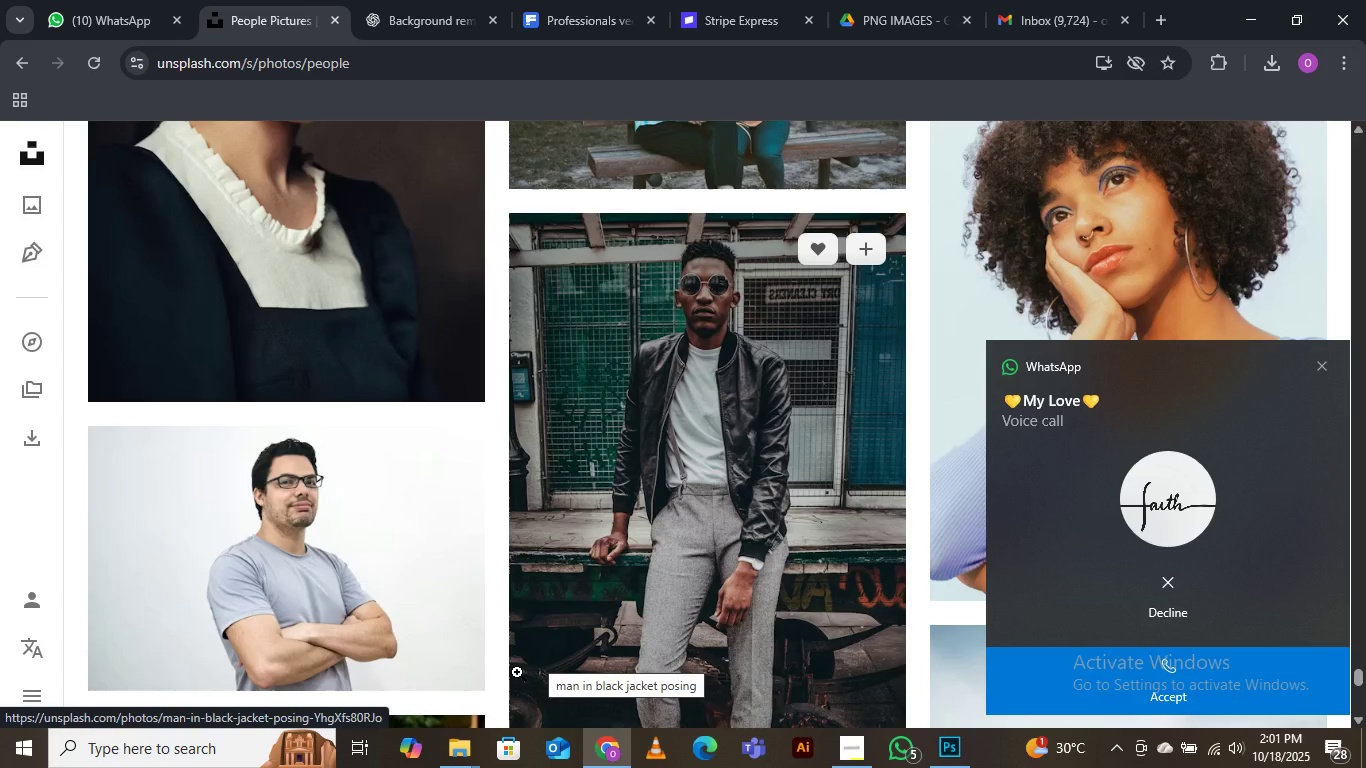 
scroll: coordinate [603, 647], scroll_direction: down, amount: 4.0
 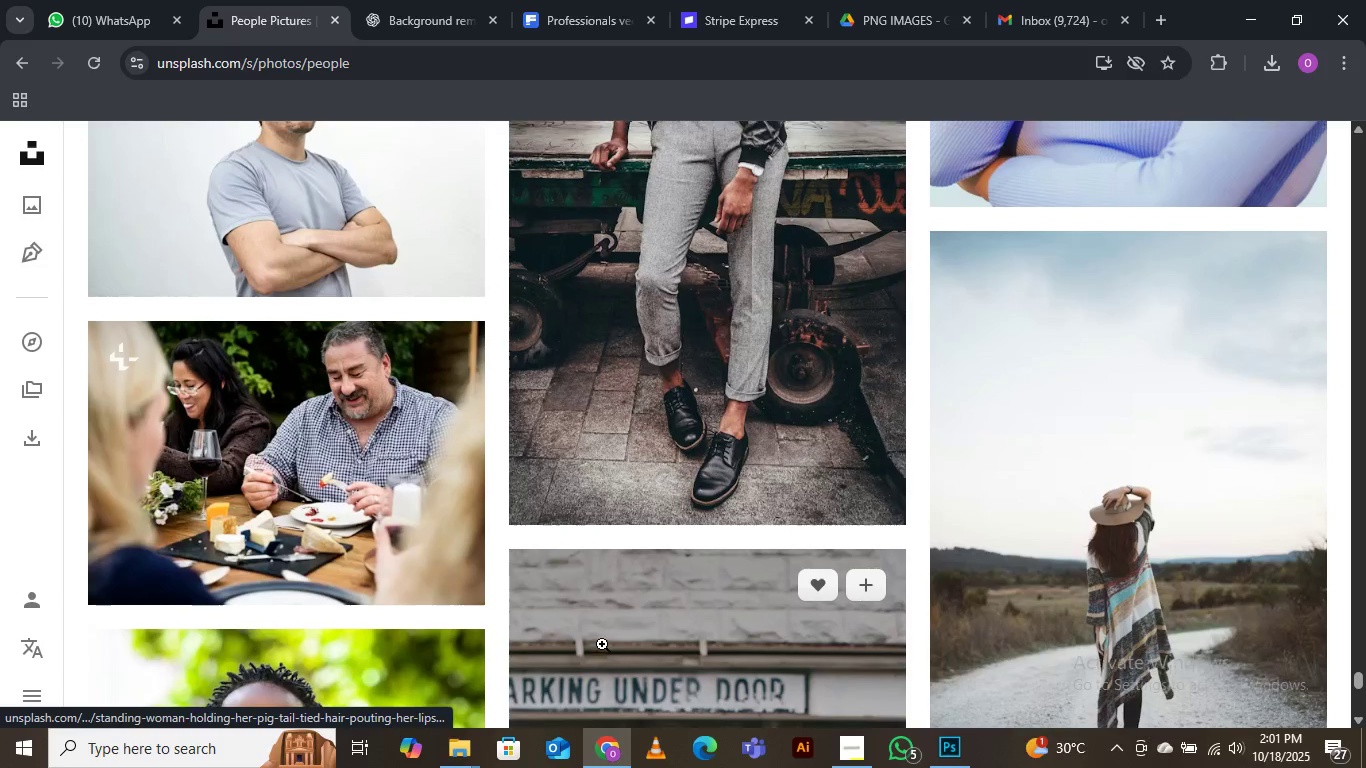 
scroll: coordinate [602, 644], scroll_direction: up, amount: 2.0
 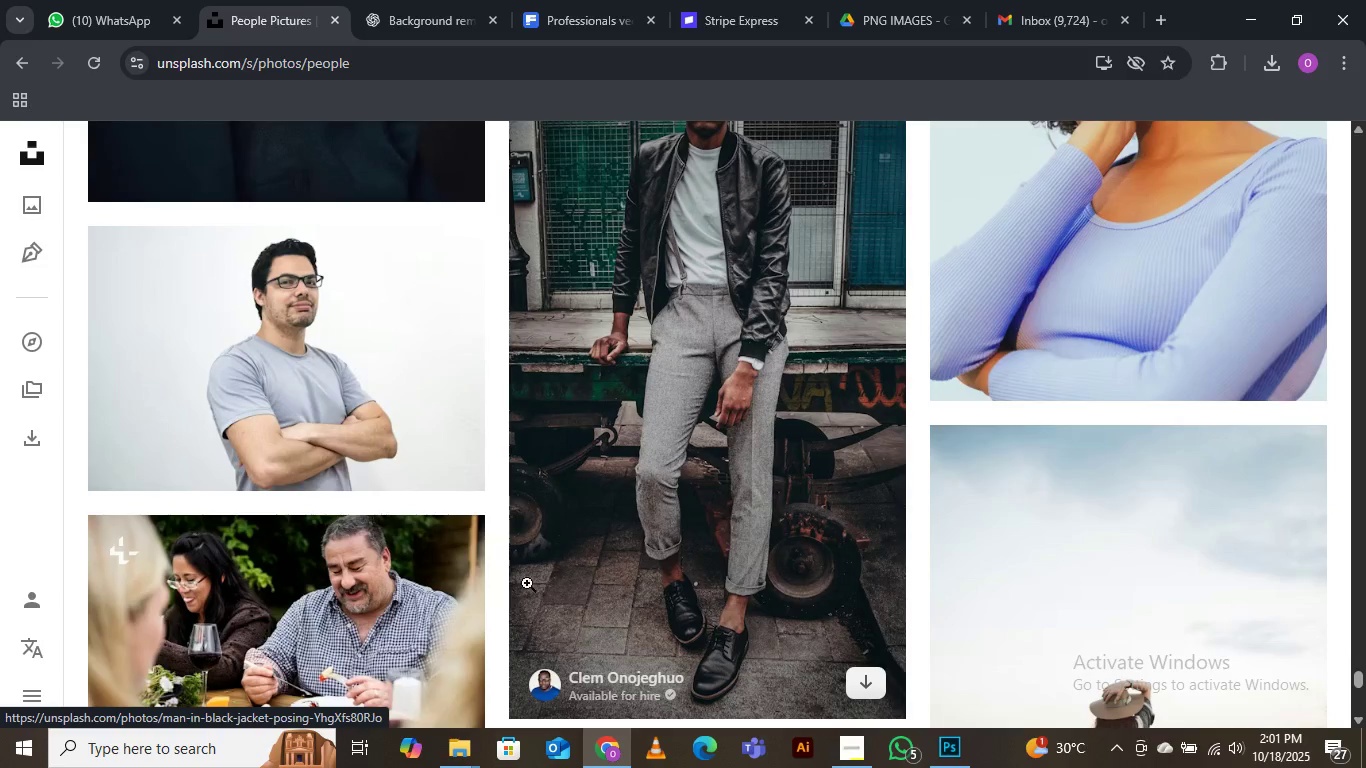 
mouse_move([504, 574])
 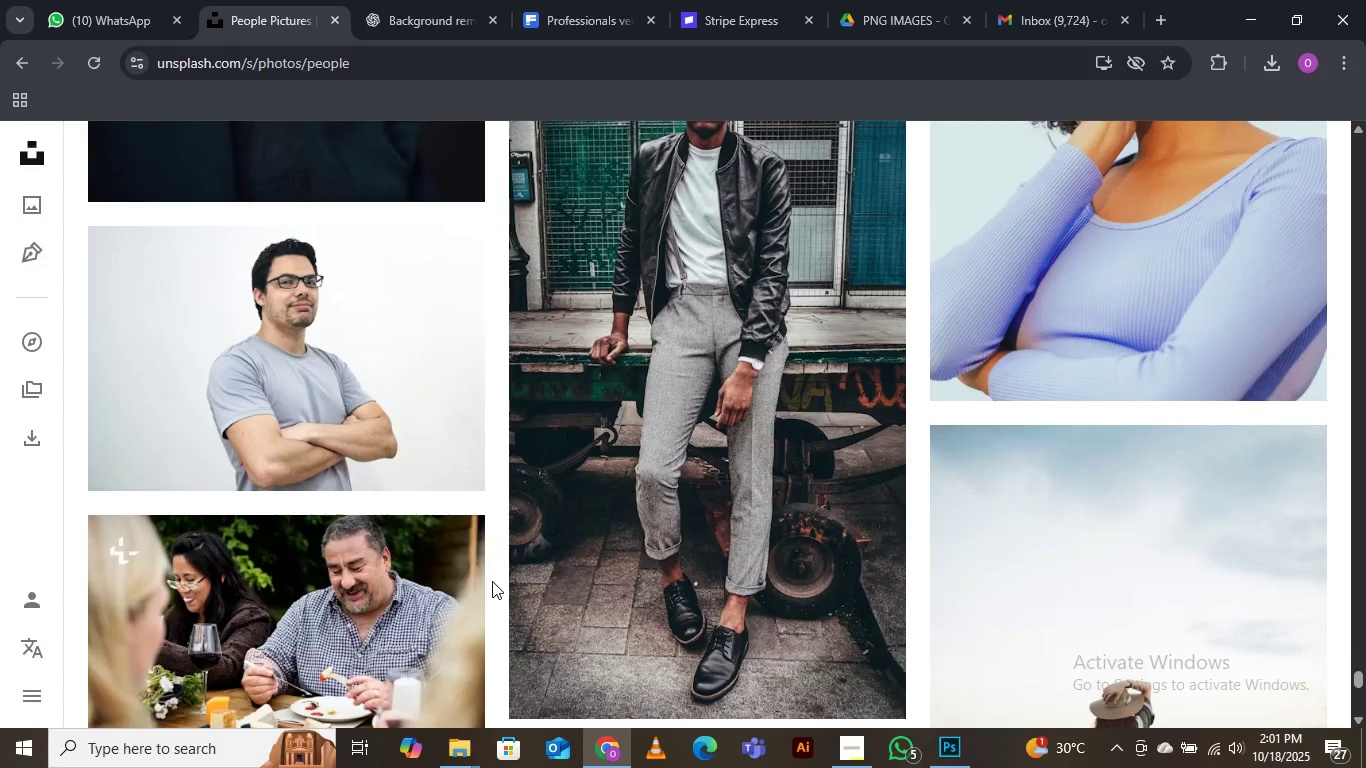 
wait(8.26)
 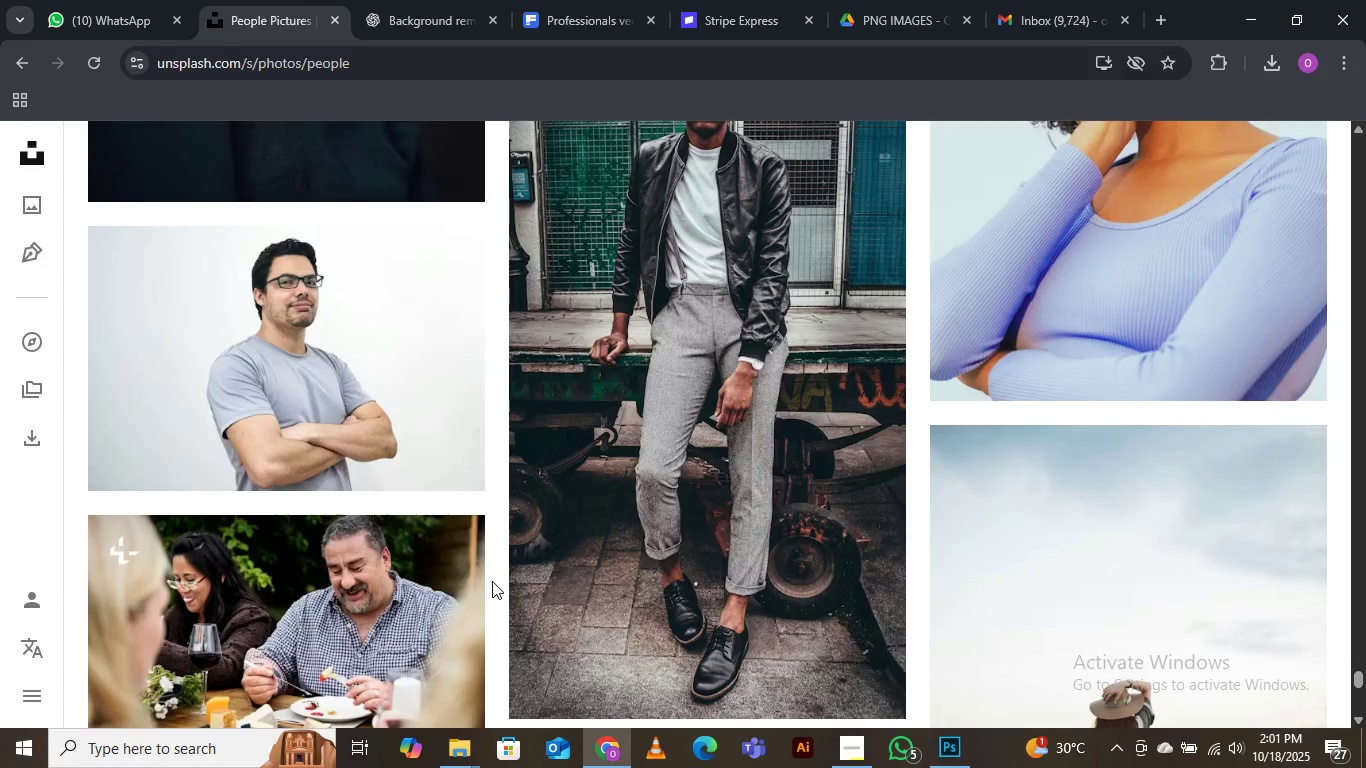 
scroll: coordinate [302, 558], scroll_direction: down, amount: 9.0
 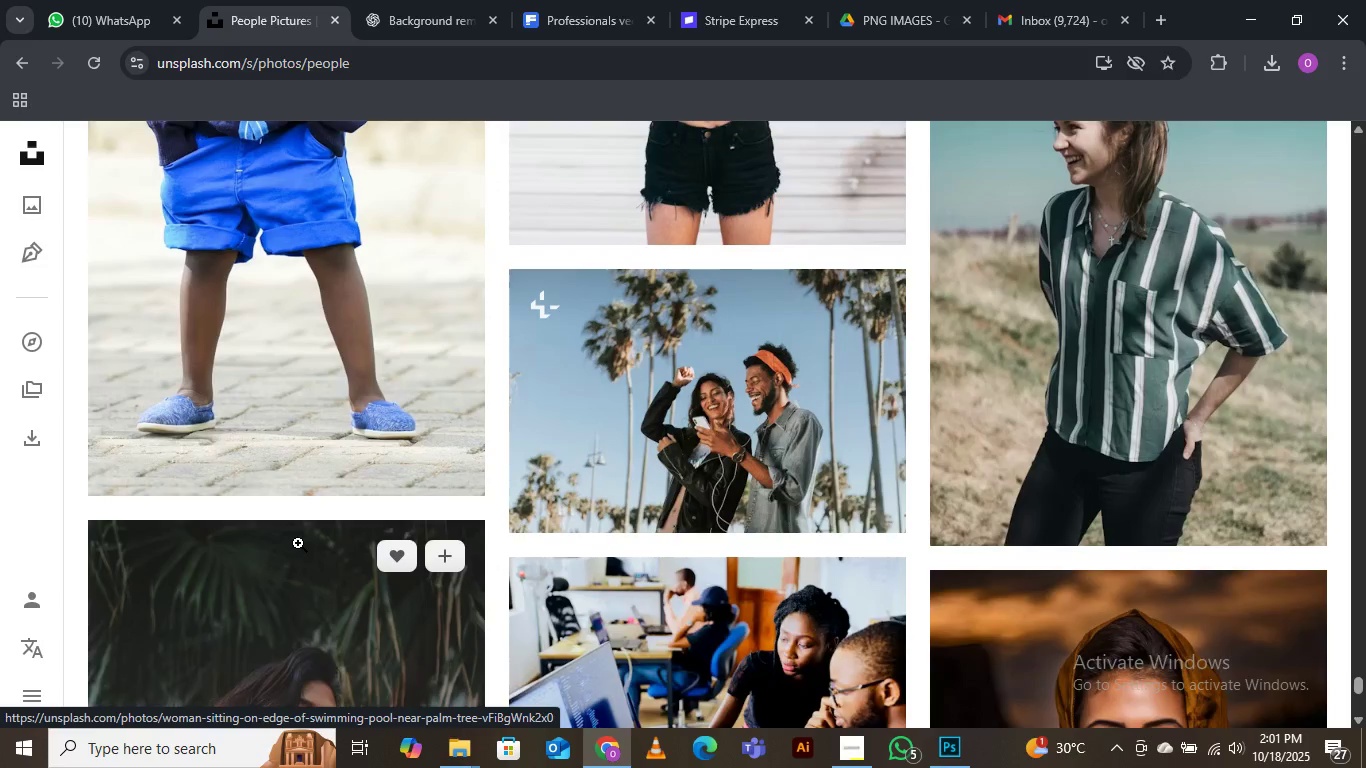 
scroll: coordinate [299, 543], scroll_direction: up, amount: 11.0
 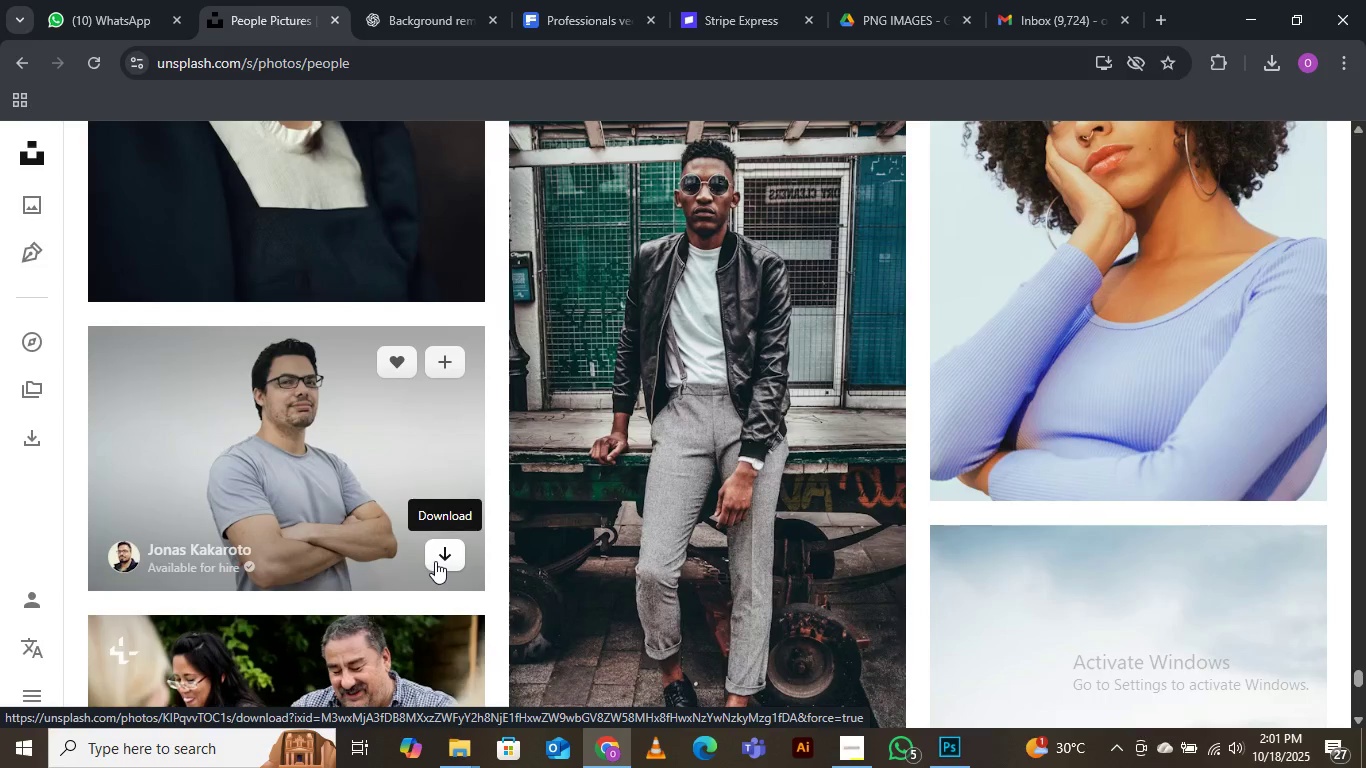 
left_click([439, 554])
 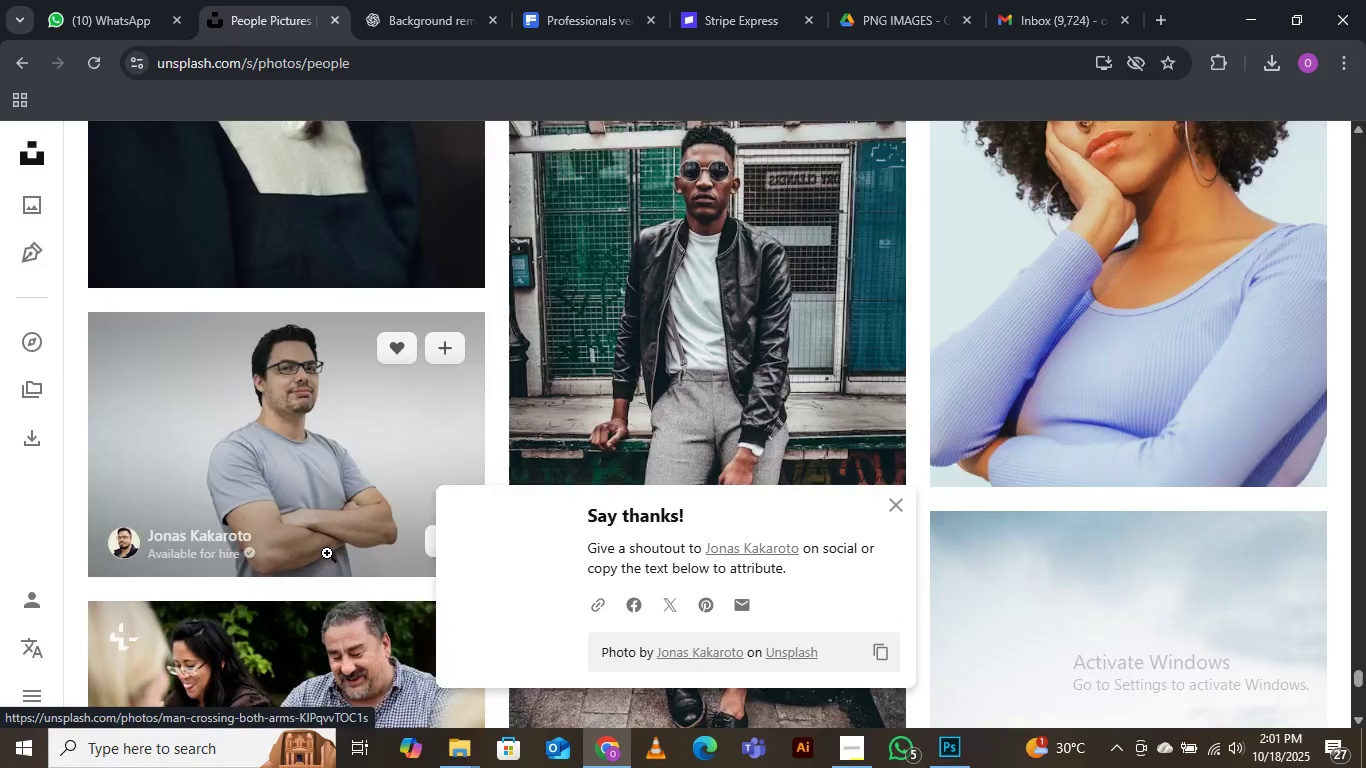 
scroll: coordinate [358, 550], scroll_direction: down, amount: 25.0
 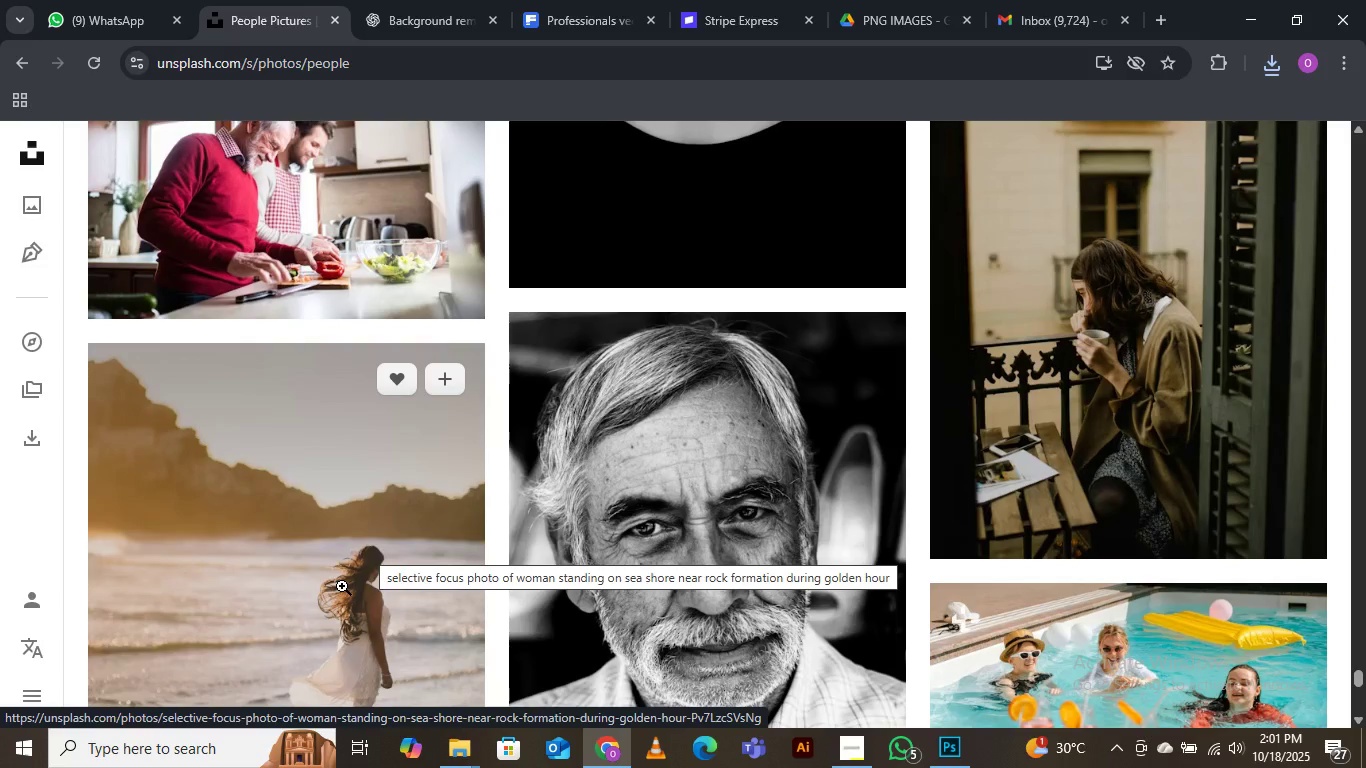 
wait(12.6)
 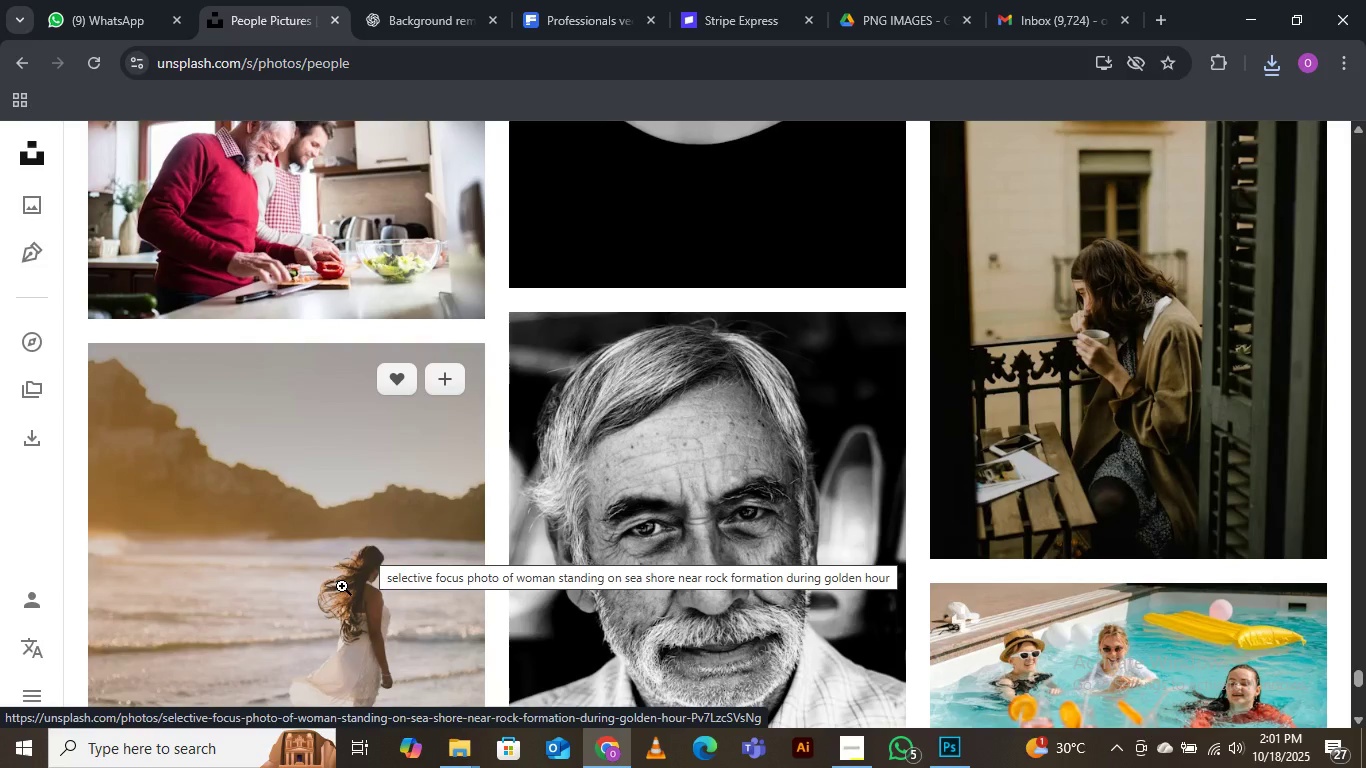 
scroll: coordinate [681, 374], scroll_direction: down, amount: 3.0
 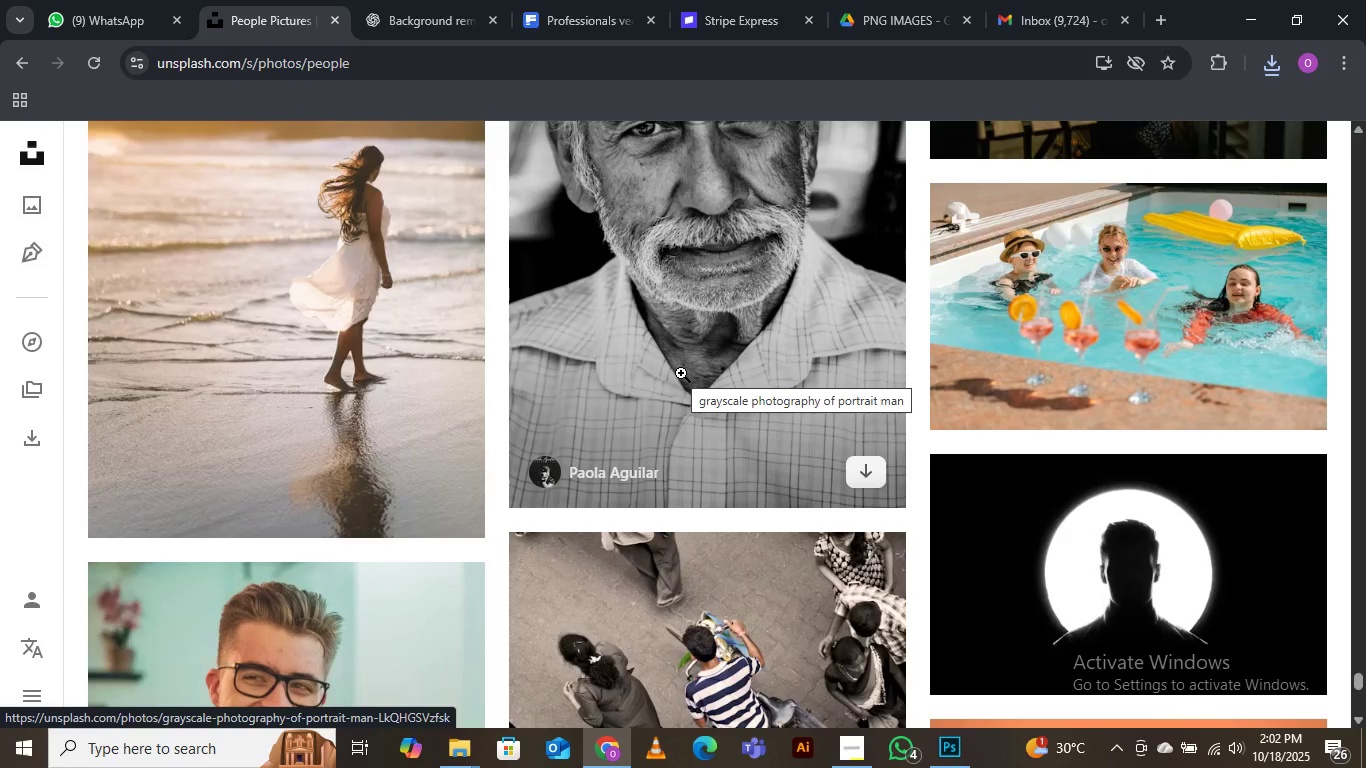 
wait(7.11)
 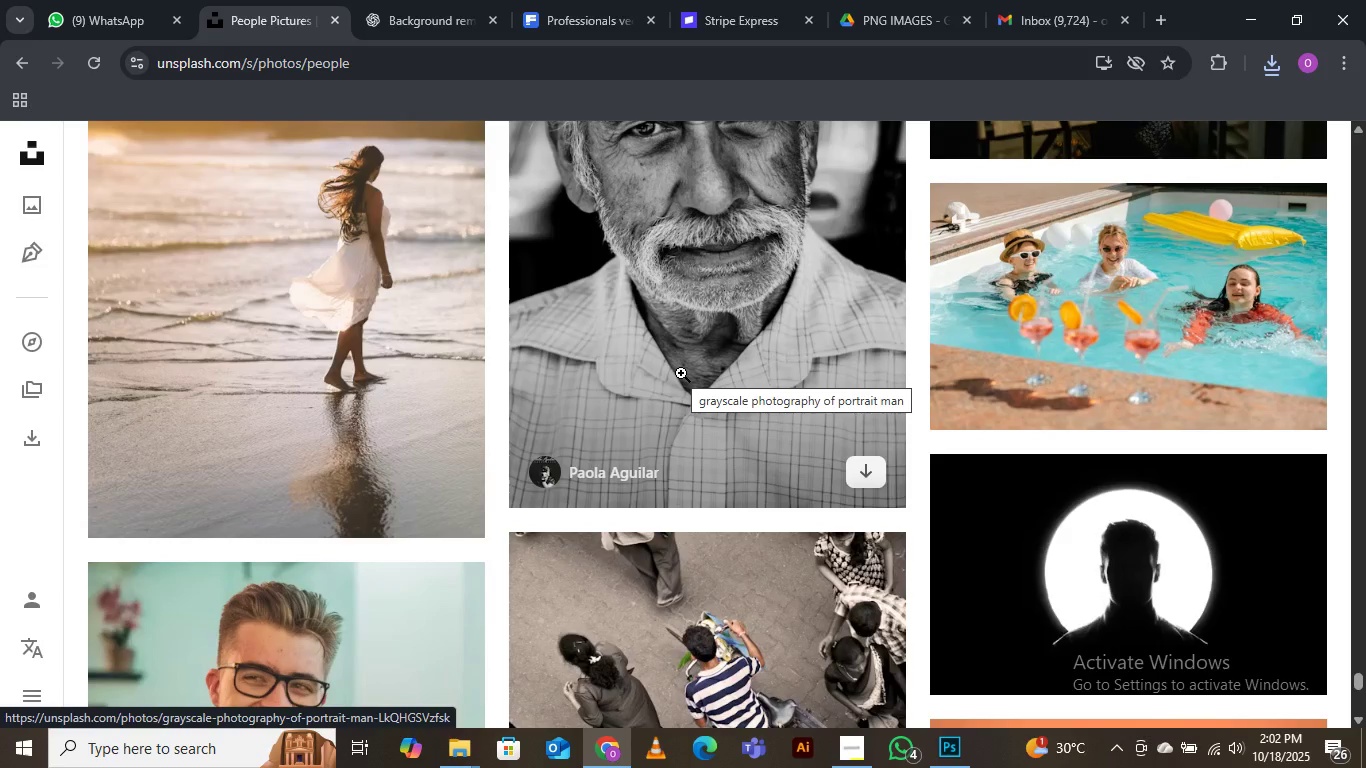 
scroll: coordinate [679, 379], scroll_direction: down, amount: 9.0
 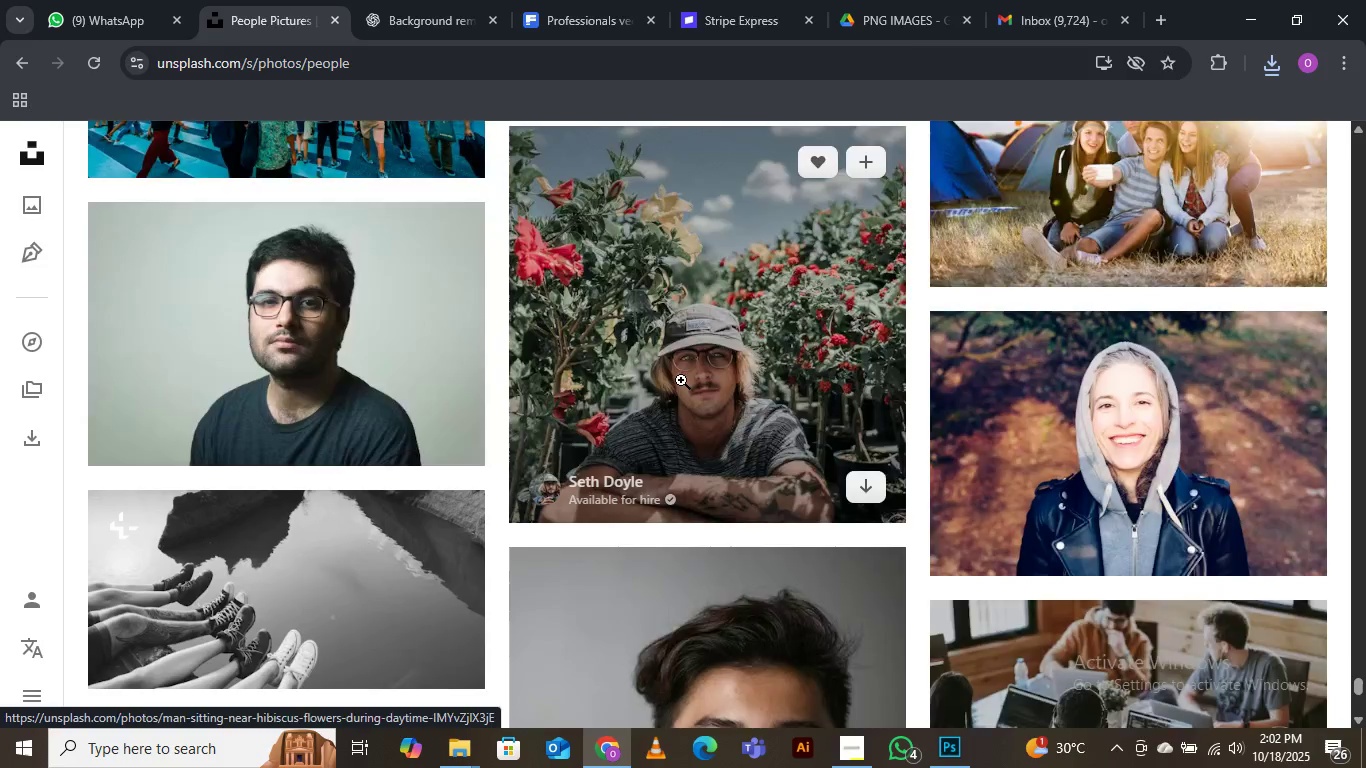 
scroll: coordinate [681, 380], scroll_direction: down, amount: 3.0
 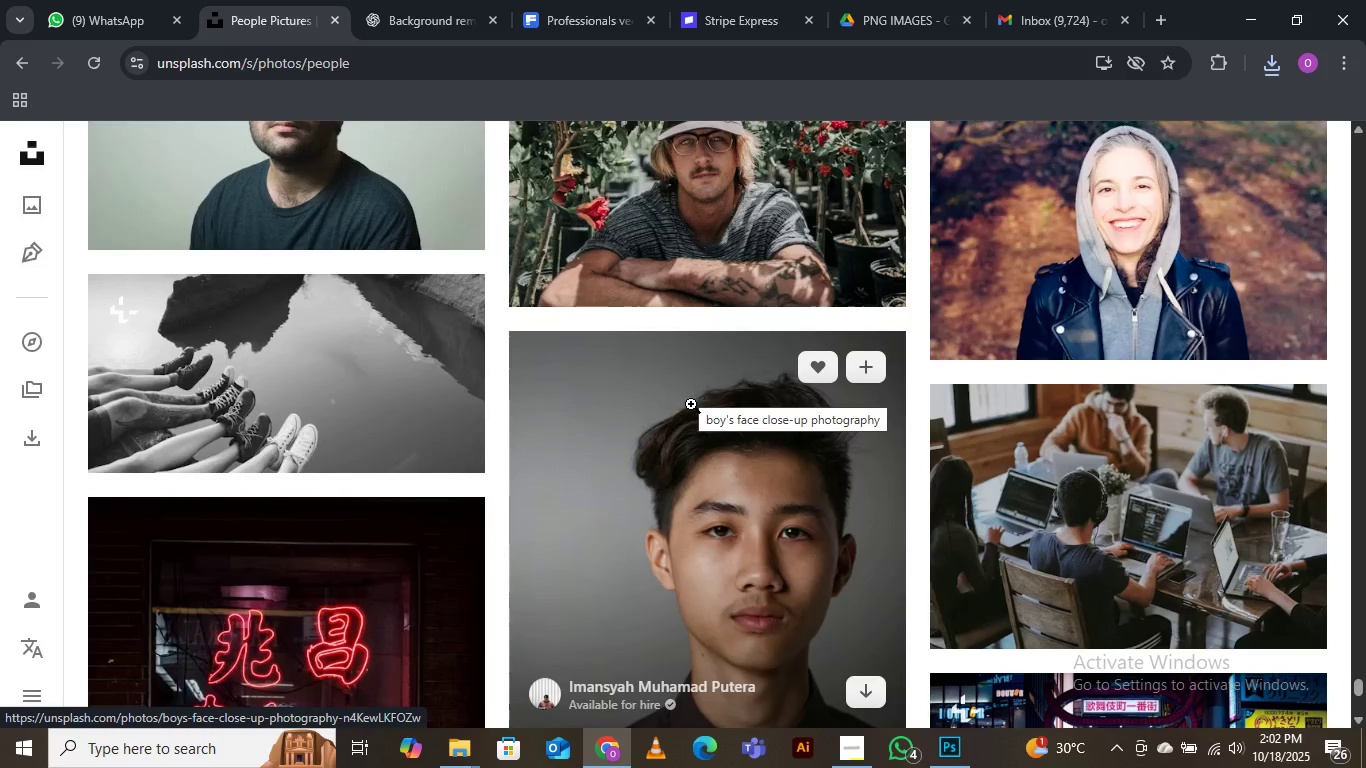 
wait(5.63)
 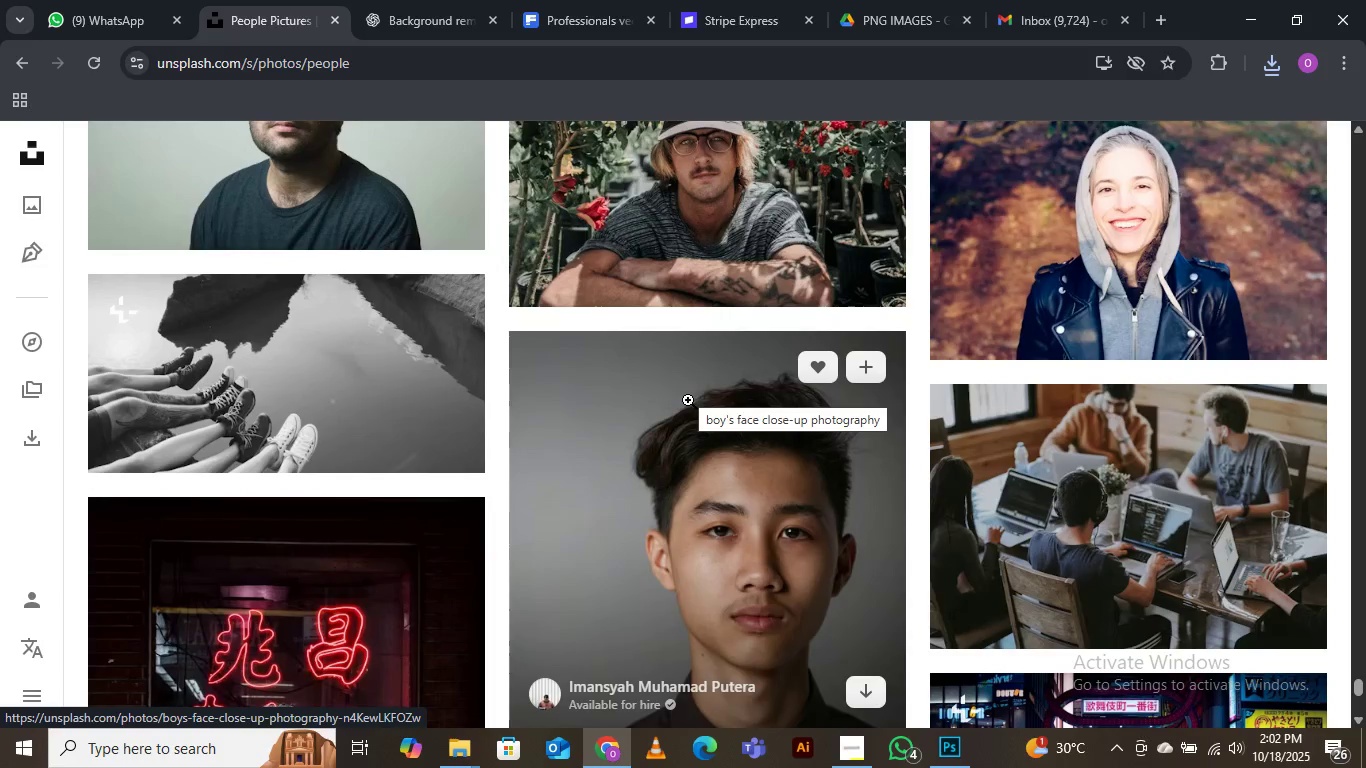 
scroll: coordinate [587, 494], scroll_direction: down, amount: 12.0
 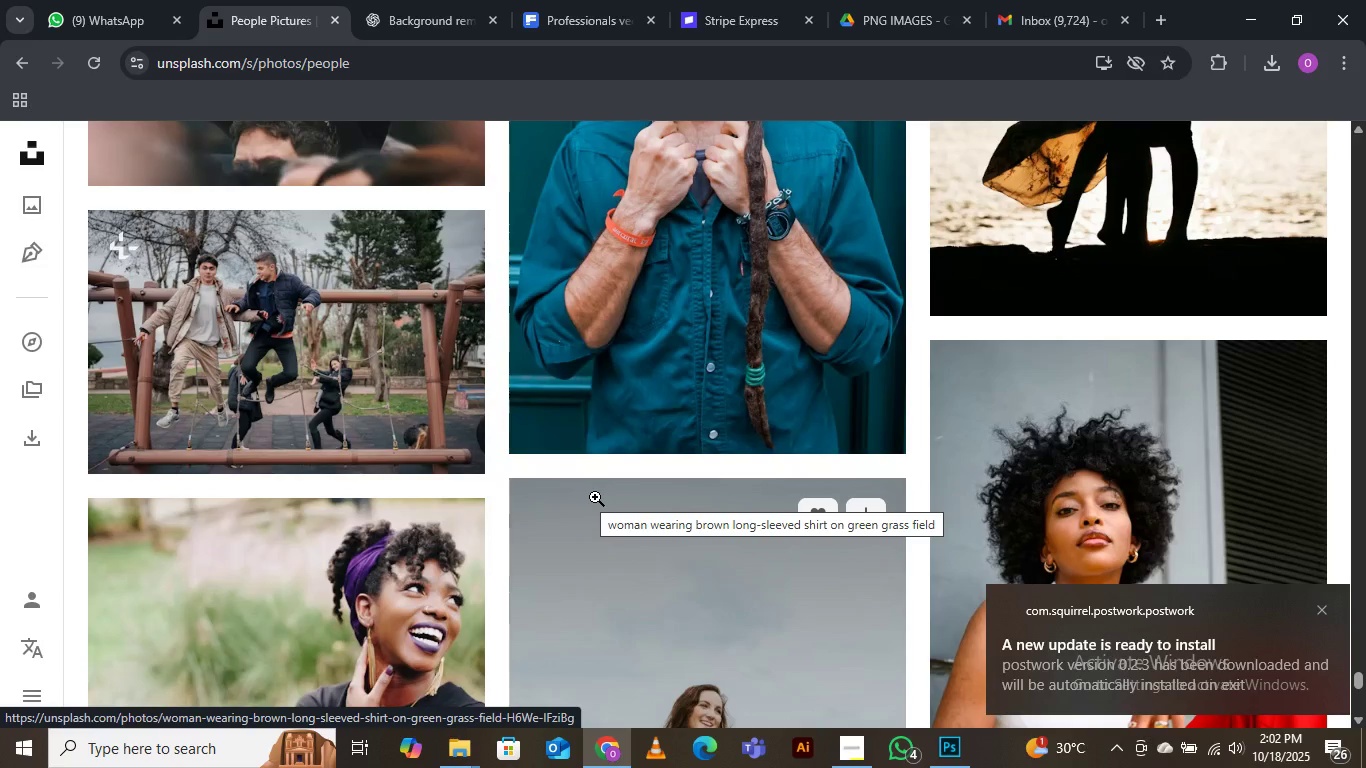 
wait(26.25)
 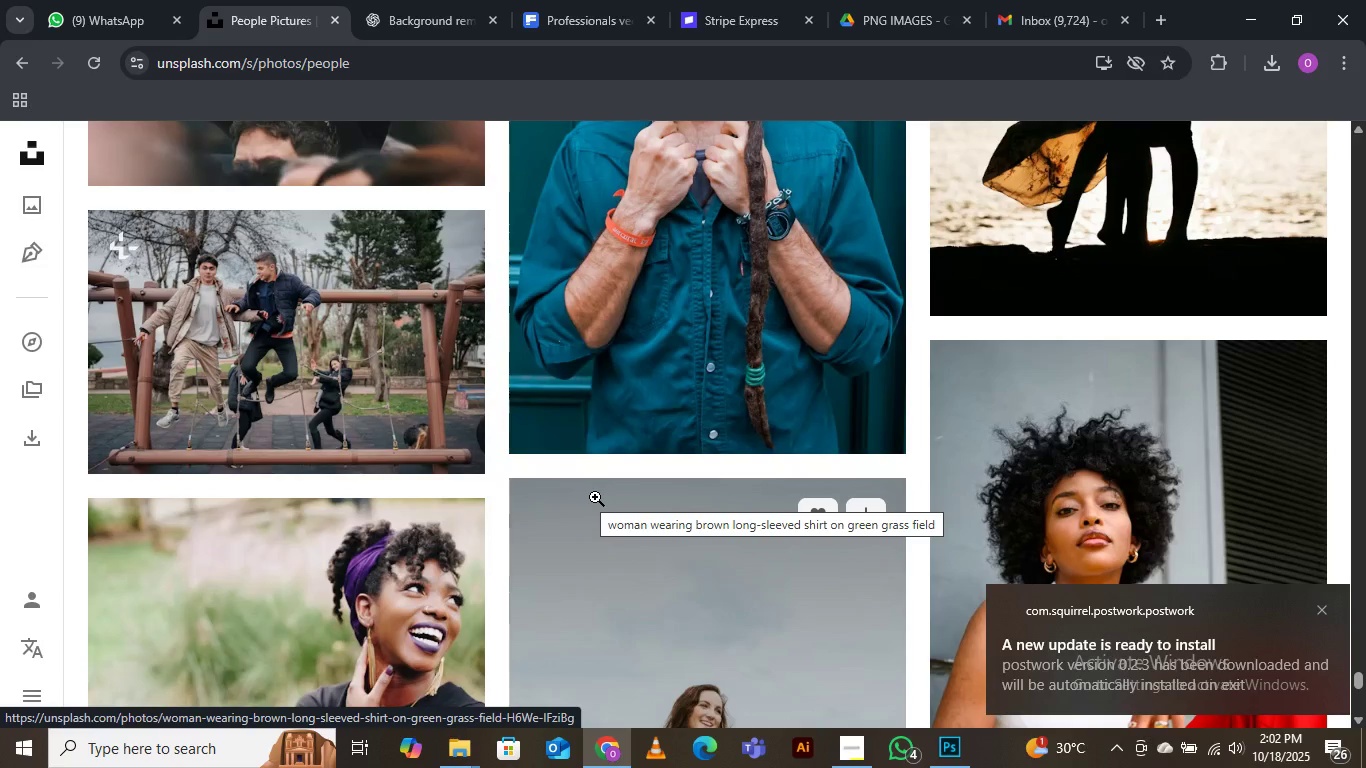 
left_click([848, 756])